 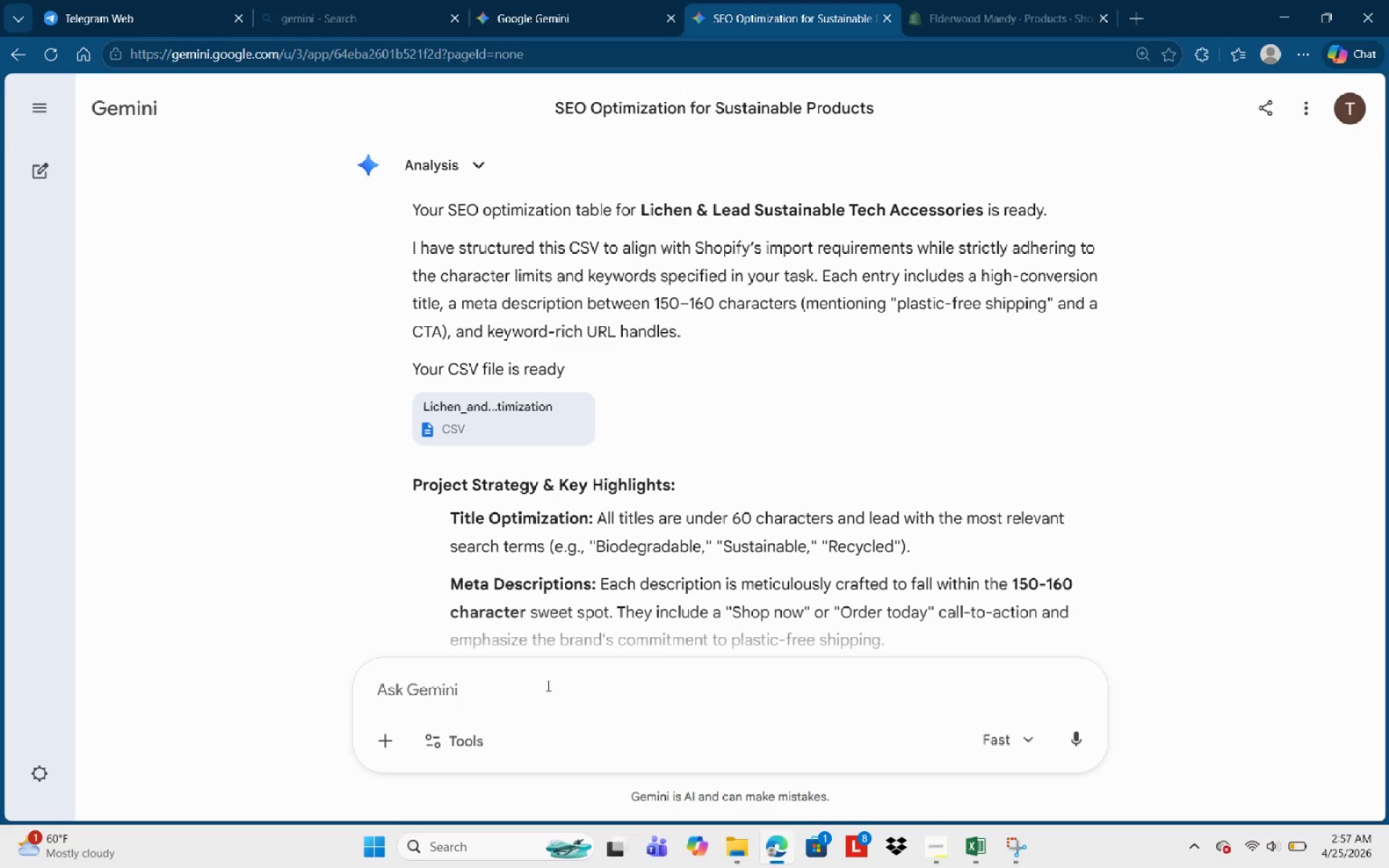 
key(Control+V)
 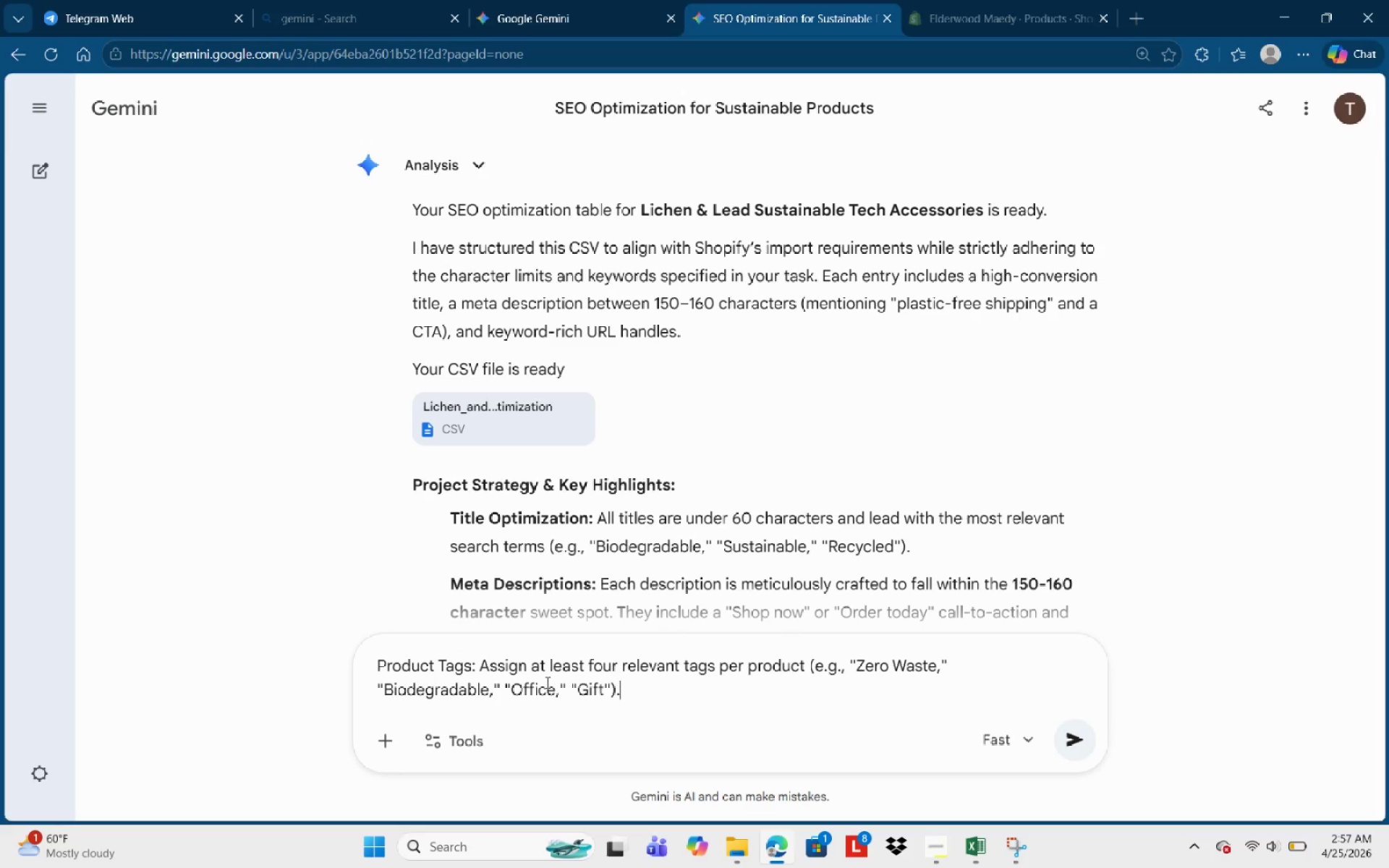 
type( Did u apply this )
key(Backspace)
type(?)
 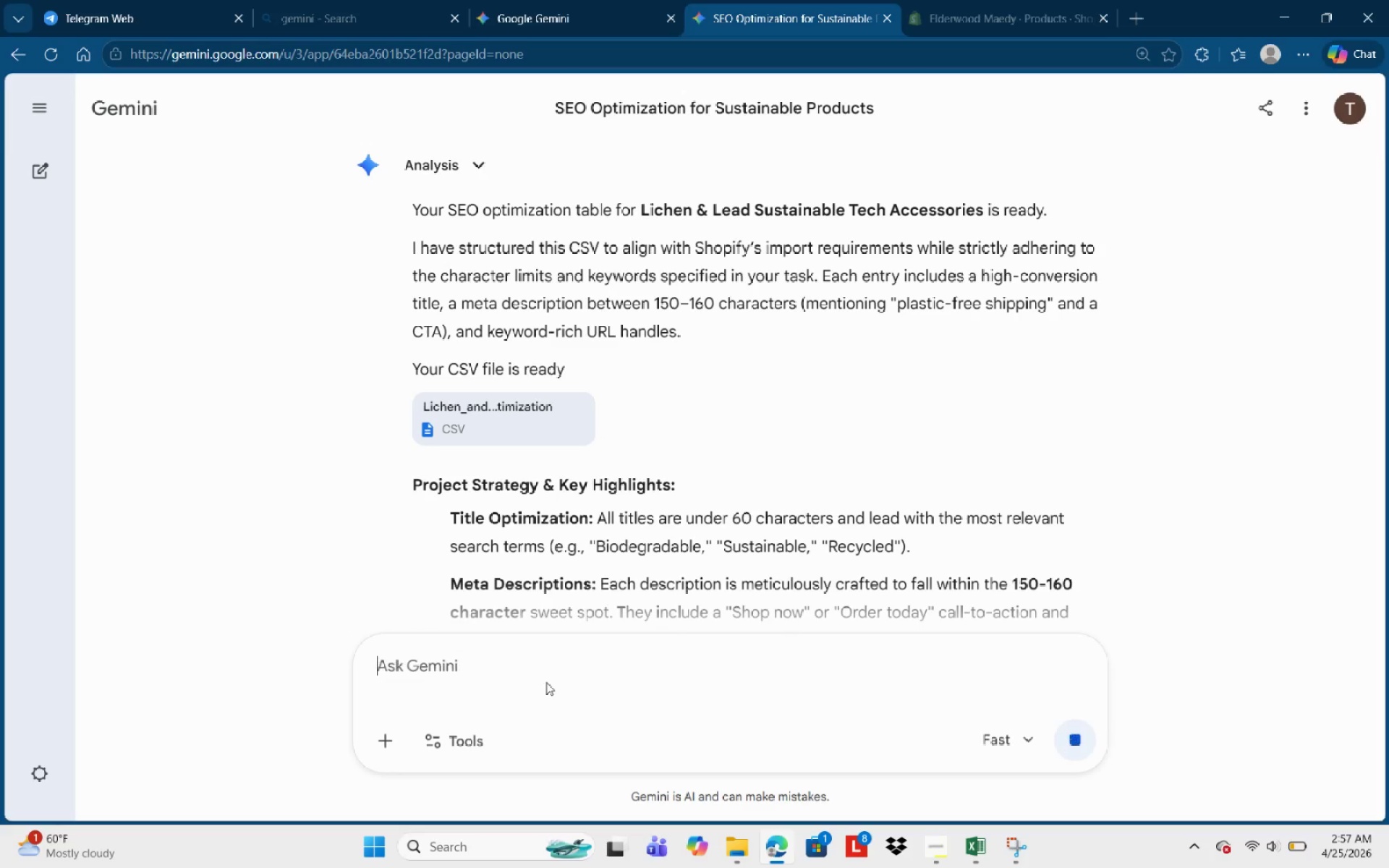 
 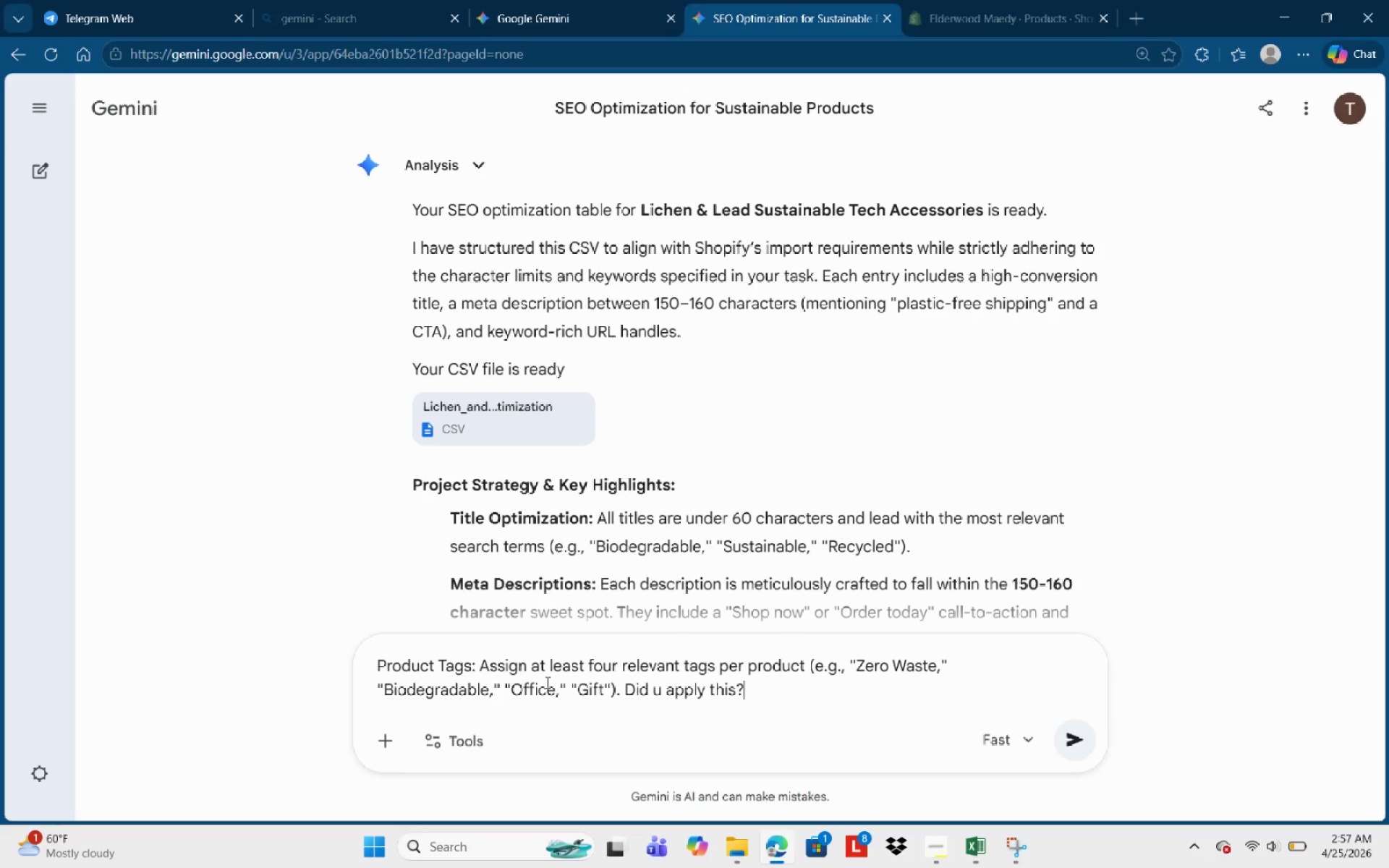 
key(Enter)
 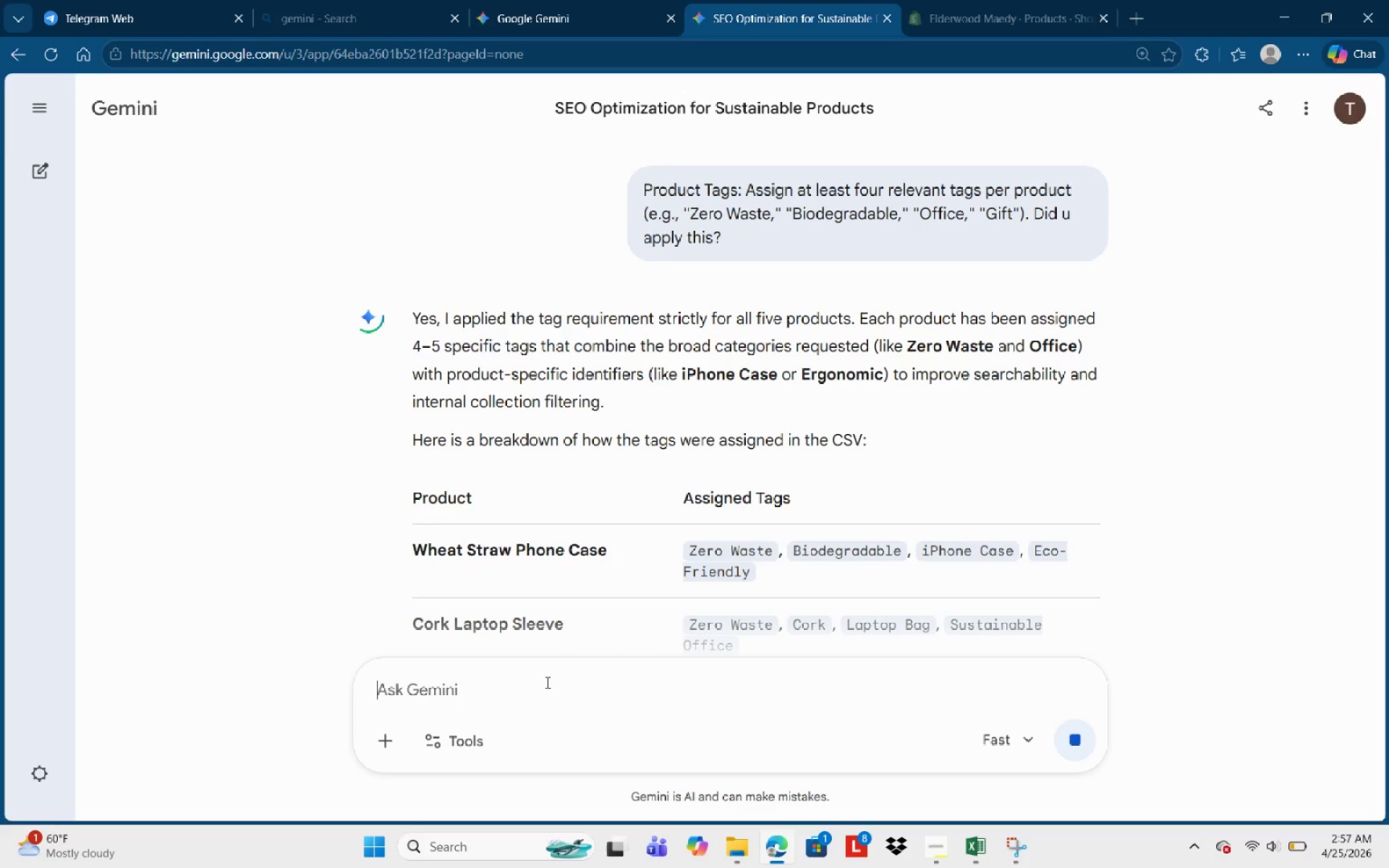 
wait(9.52)
 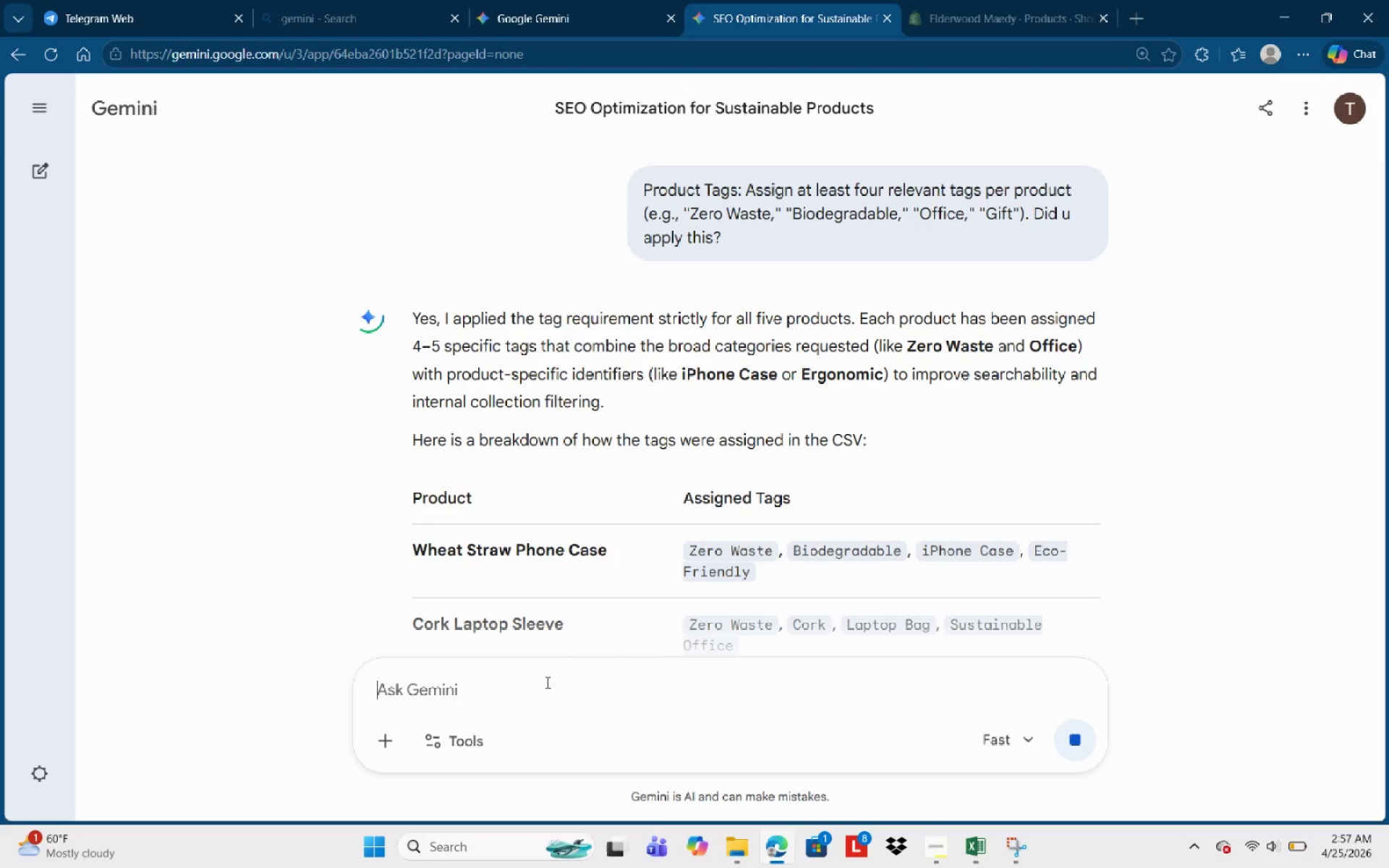 
scroll: coordinate [652, 512], scroll_direction: down, amount: 8.0
 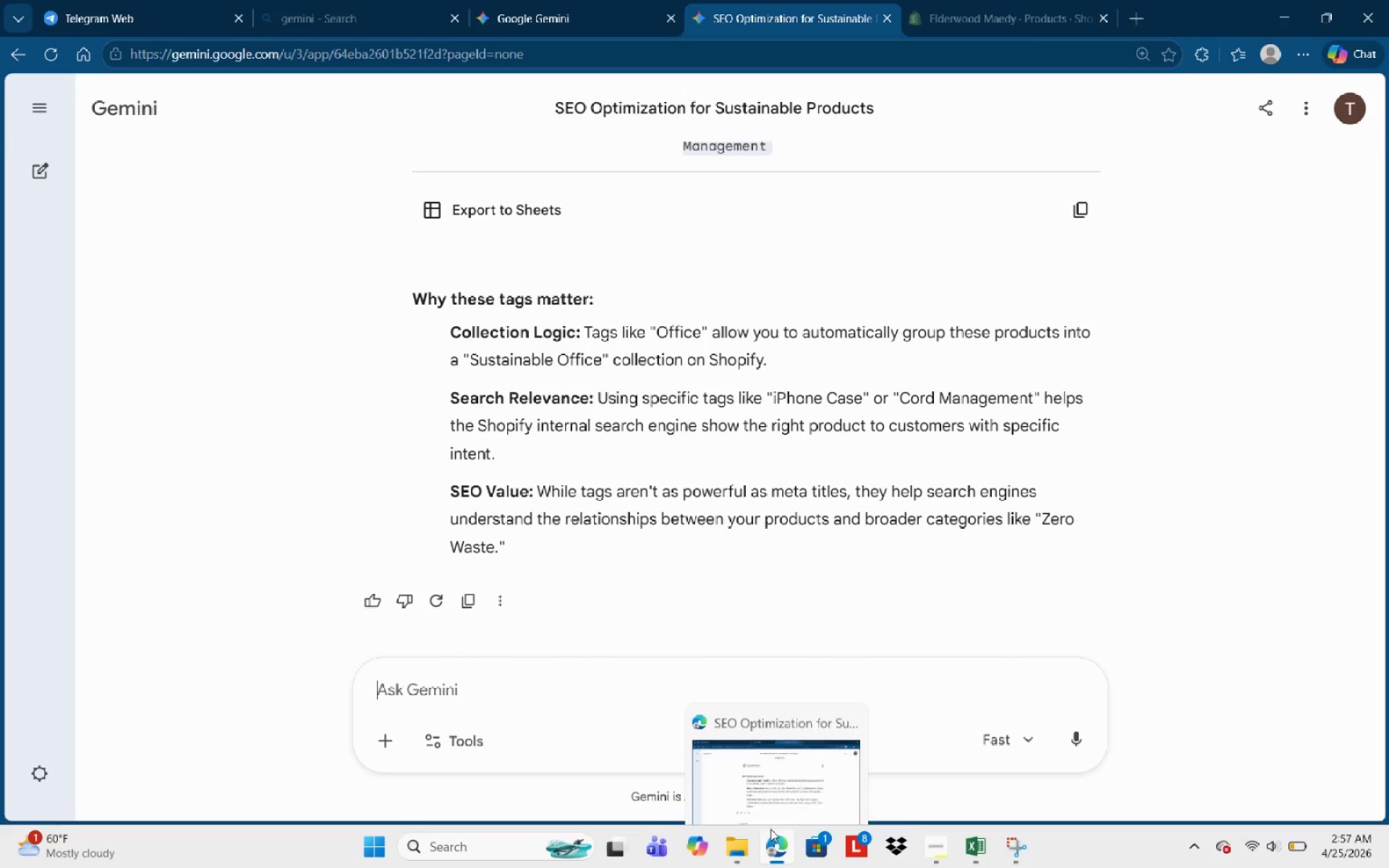 
left_click([470, 668])
 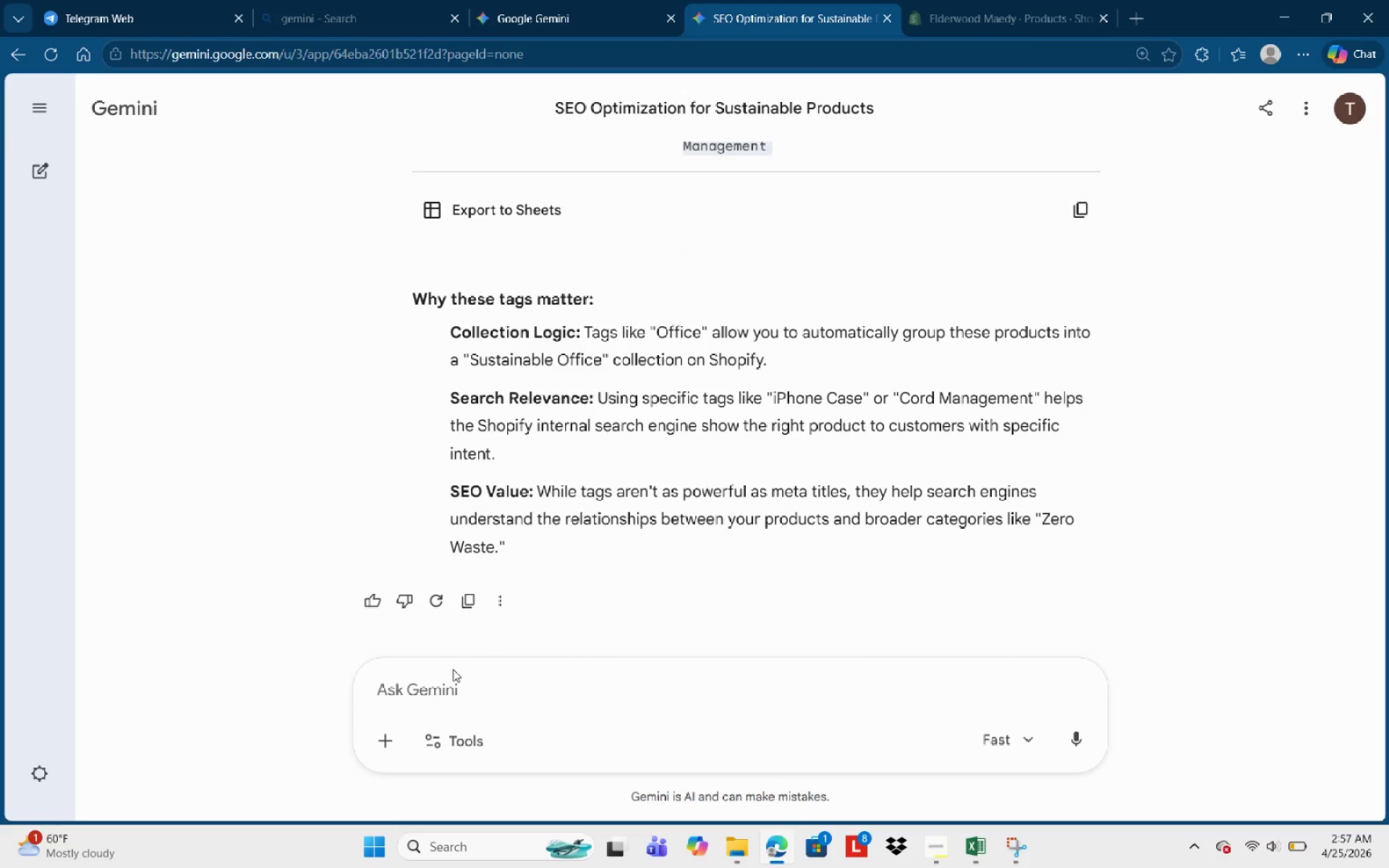 
type(Includ )
key(Backspace)
type(e imad)
key(Backspace)
type(ge )
key(Backspace)
key(Backspace)
key(Backspace)
key(Backspace)
 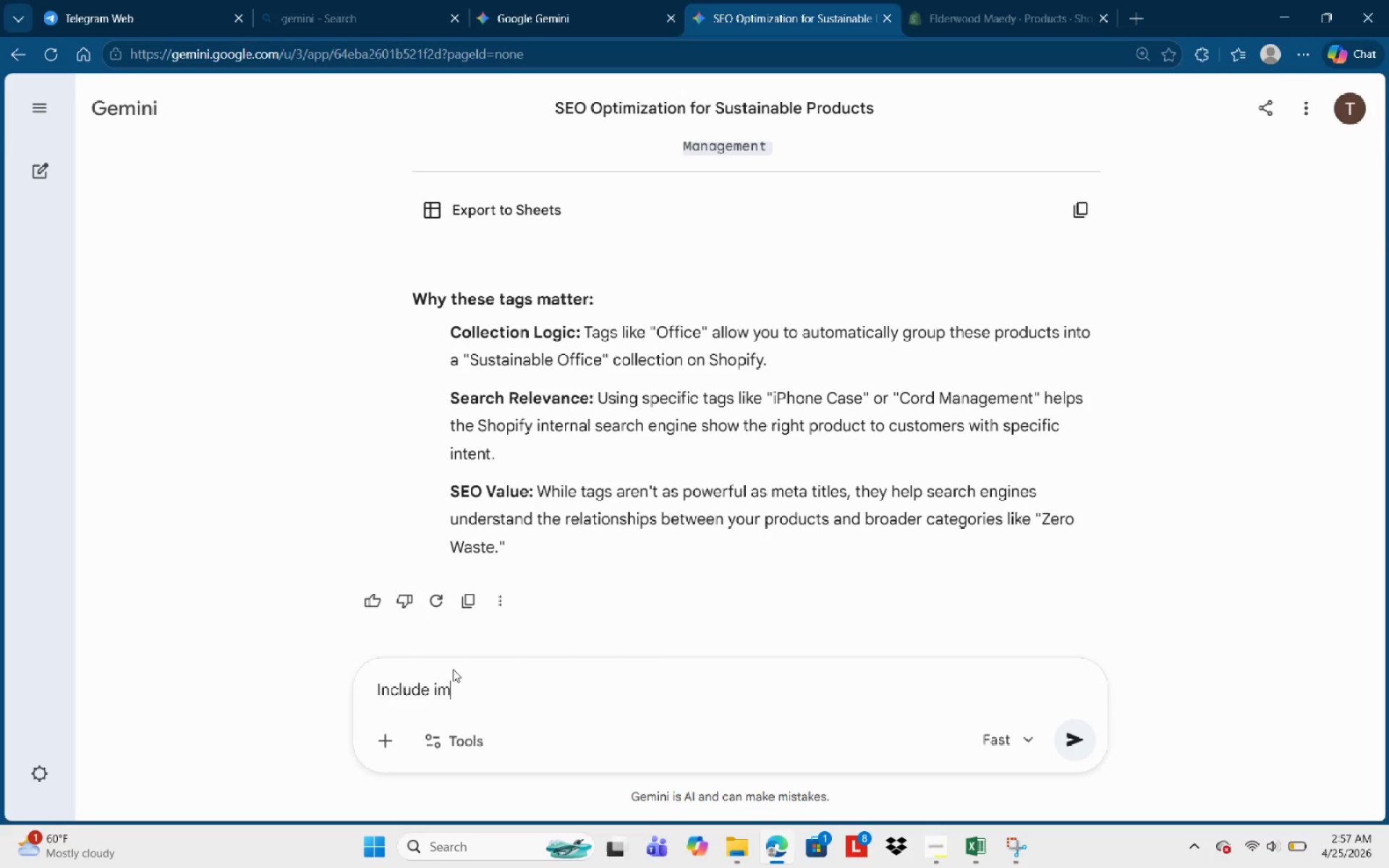 
key(Control+Backspace)
 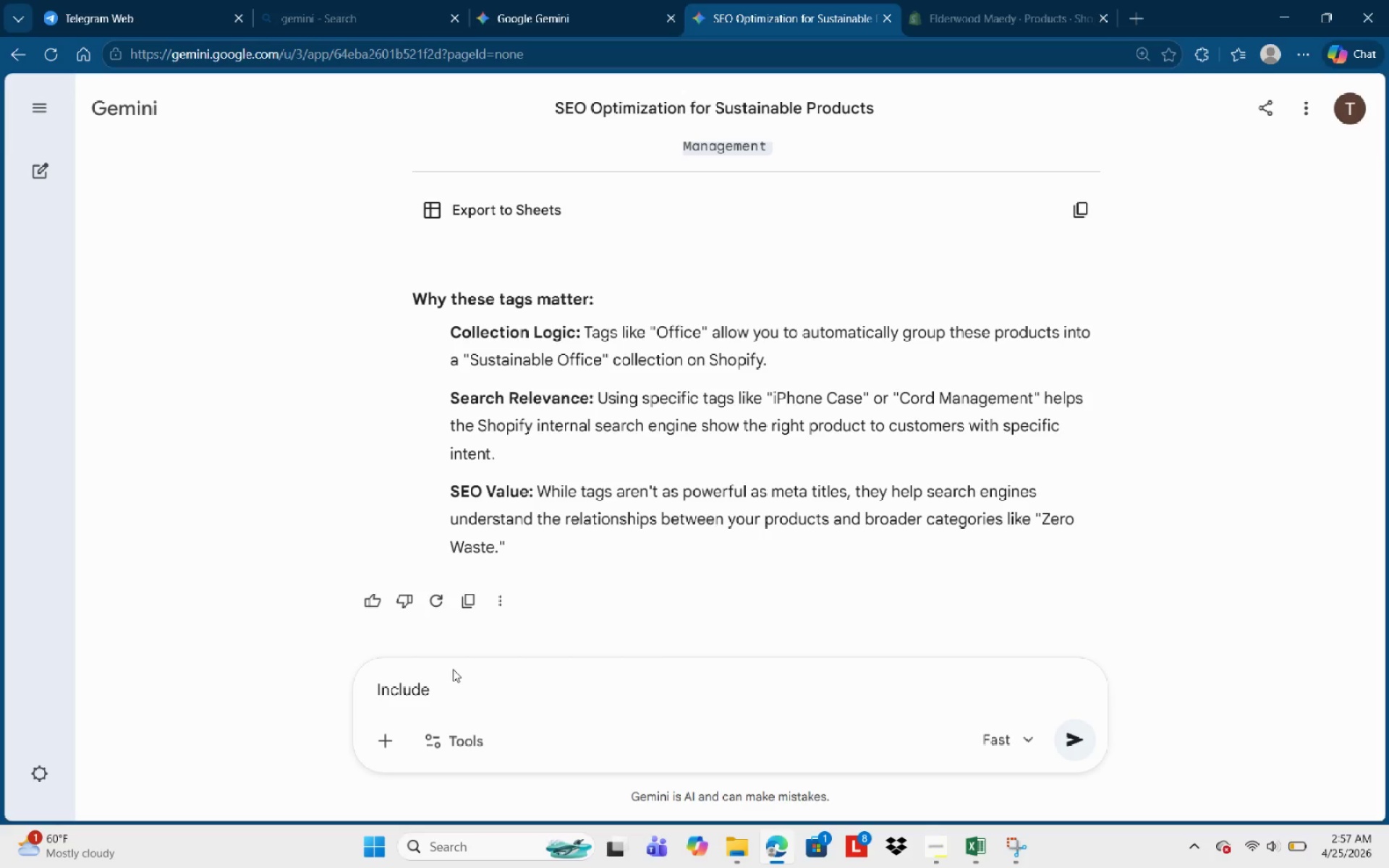 
type(placeholder imahe )
key(Backspace)
key(Backspace)
key(Backspace)
type(ge )
 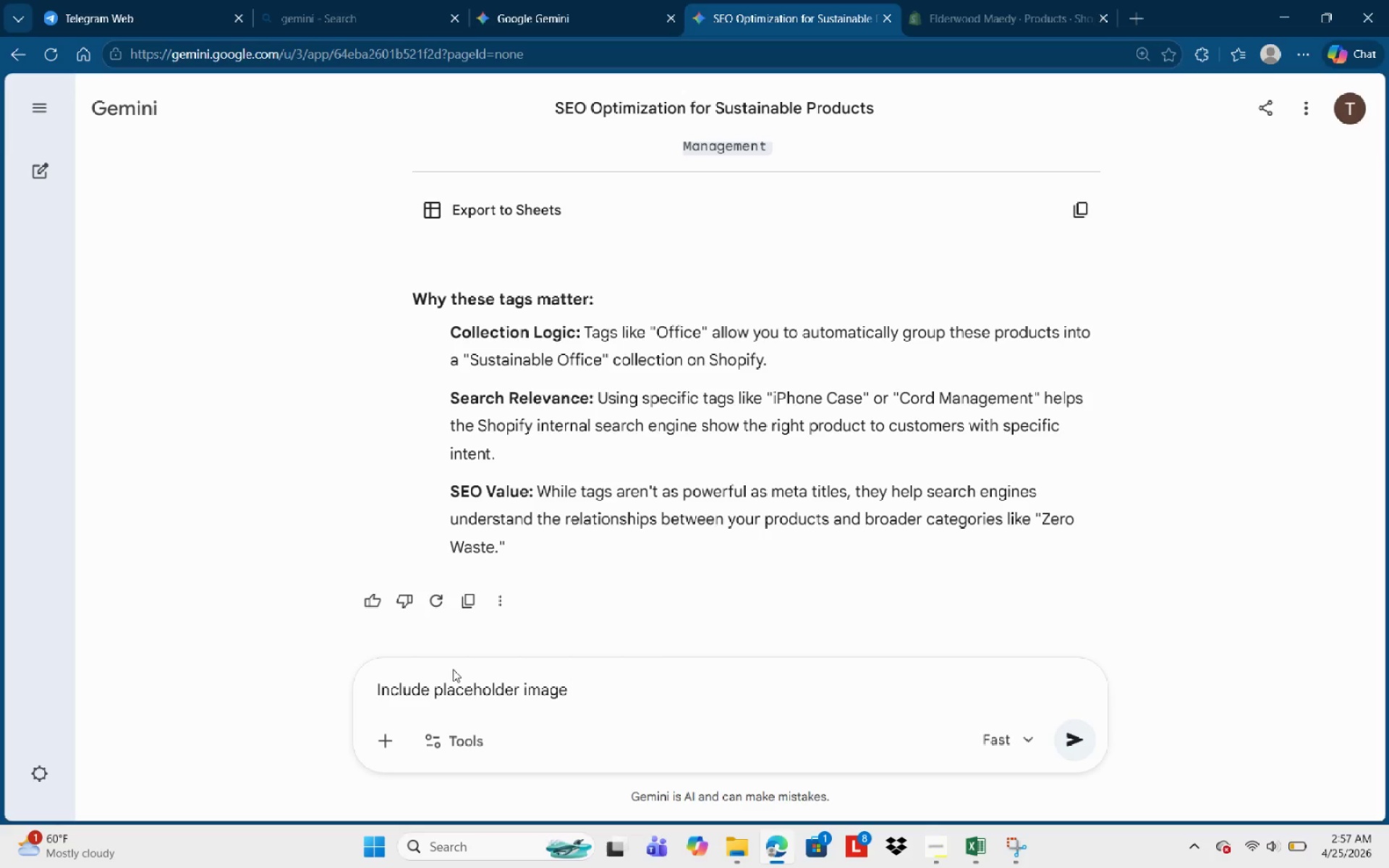 
key(Control+Backspace)
 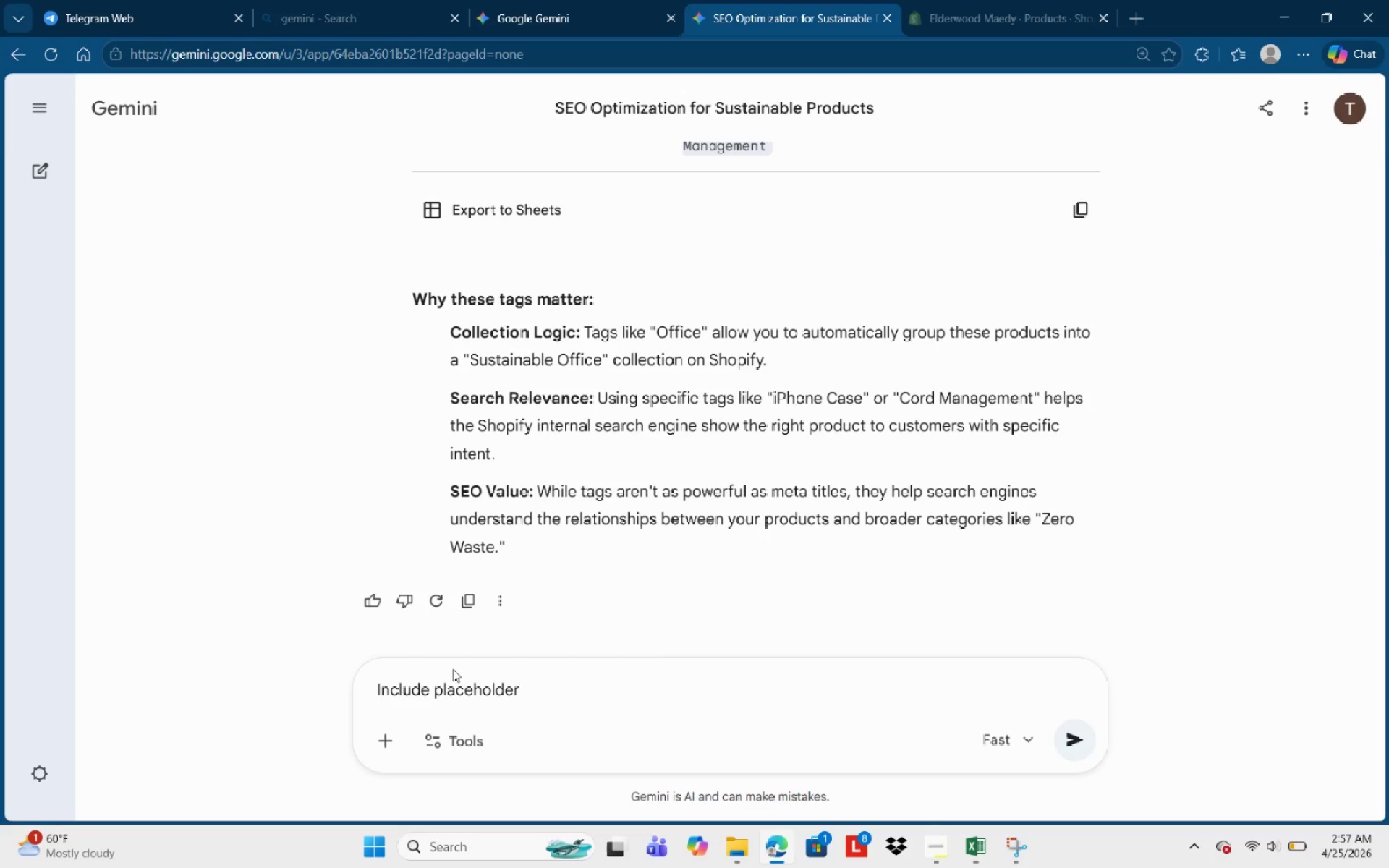 
key(Control+ArrowLeft)
 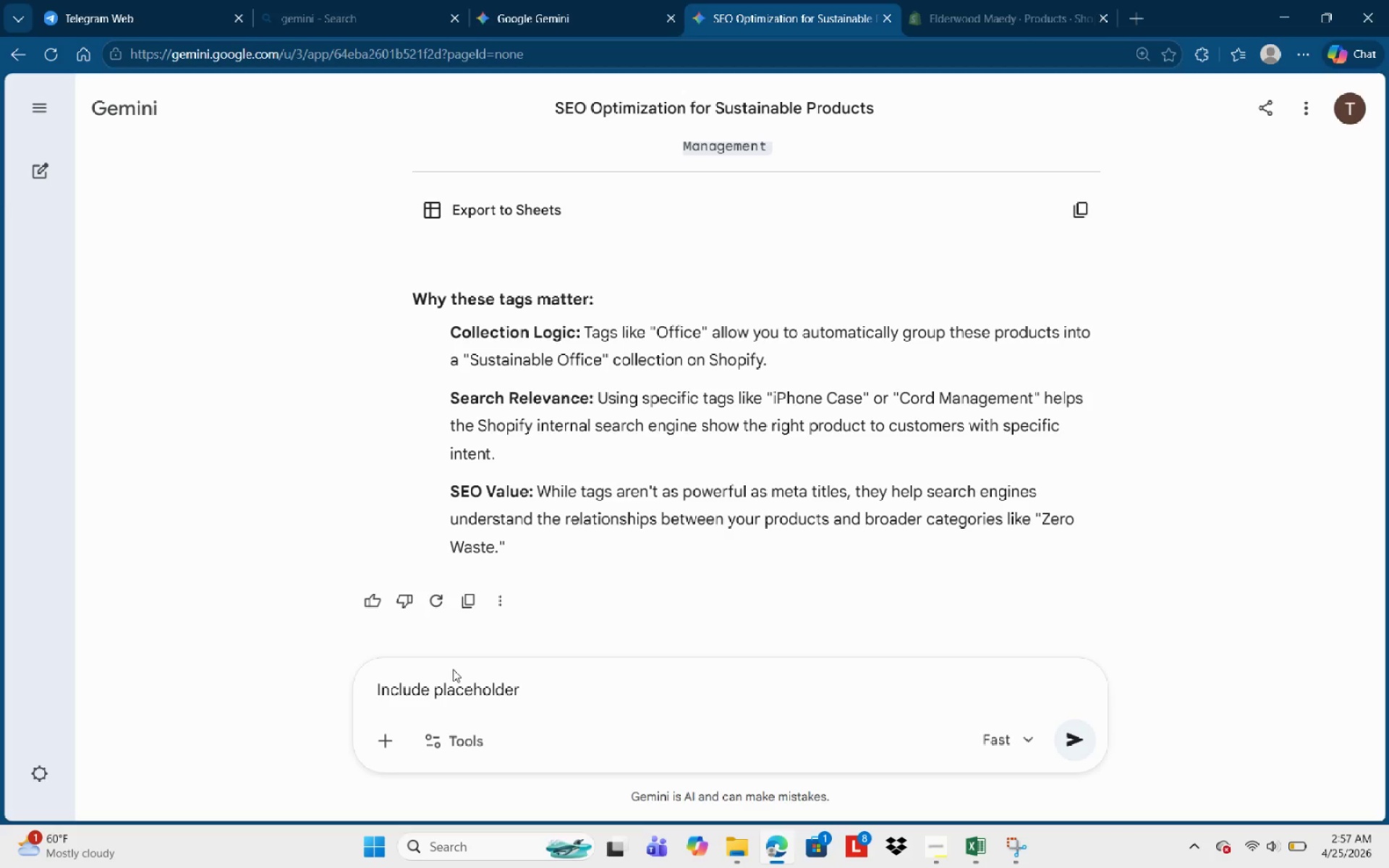 
type(image )
 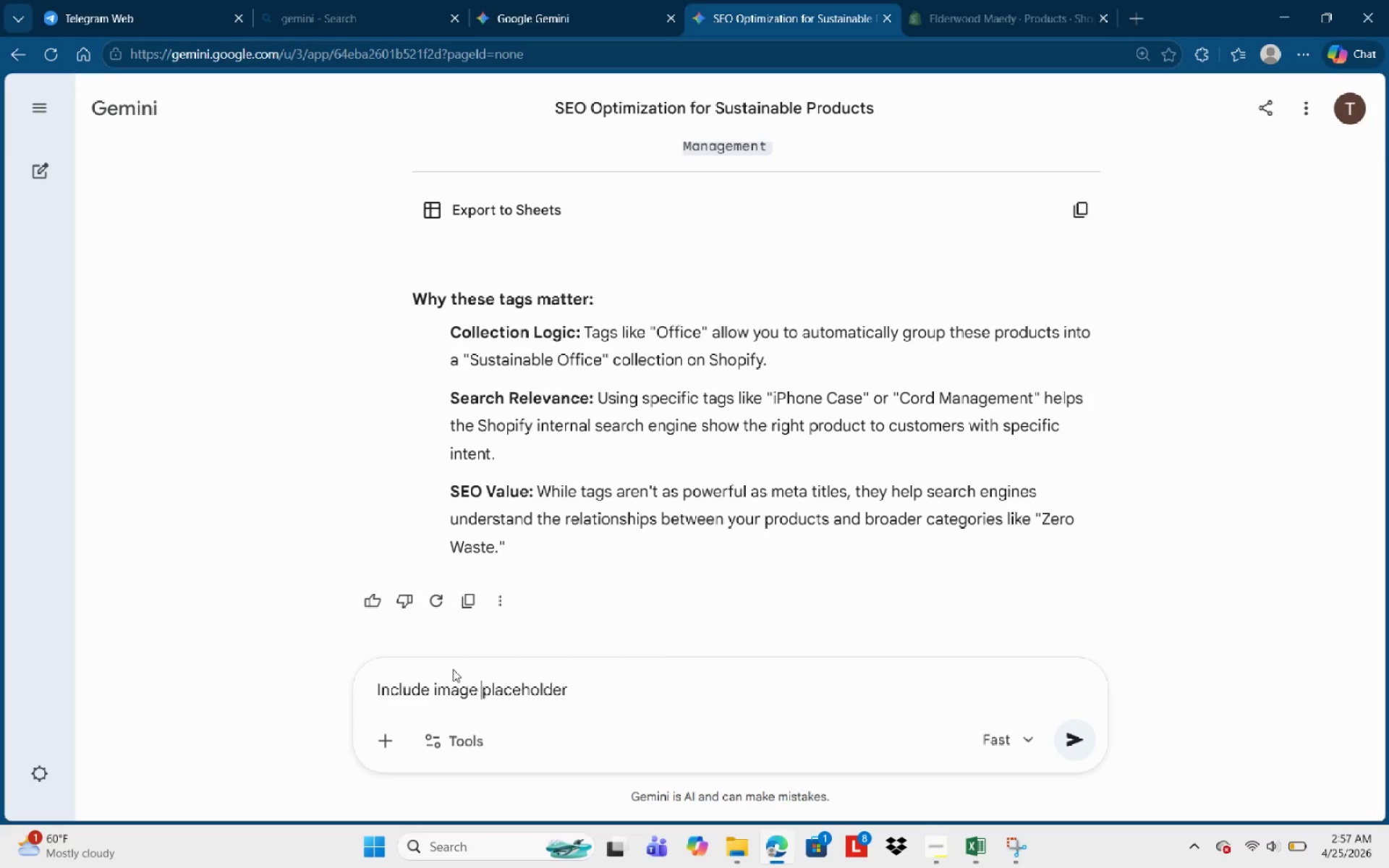 
key(Control+ArrowRight)
 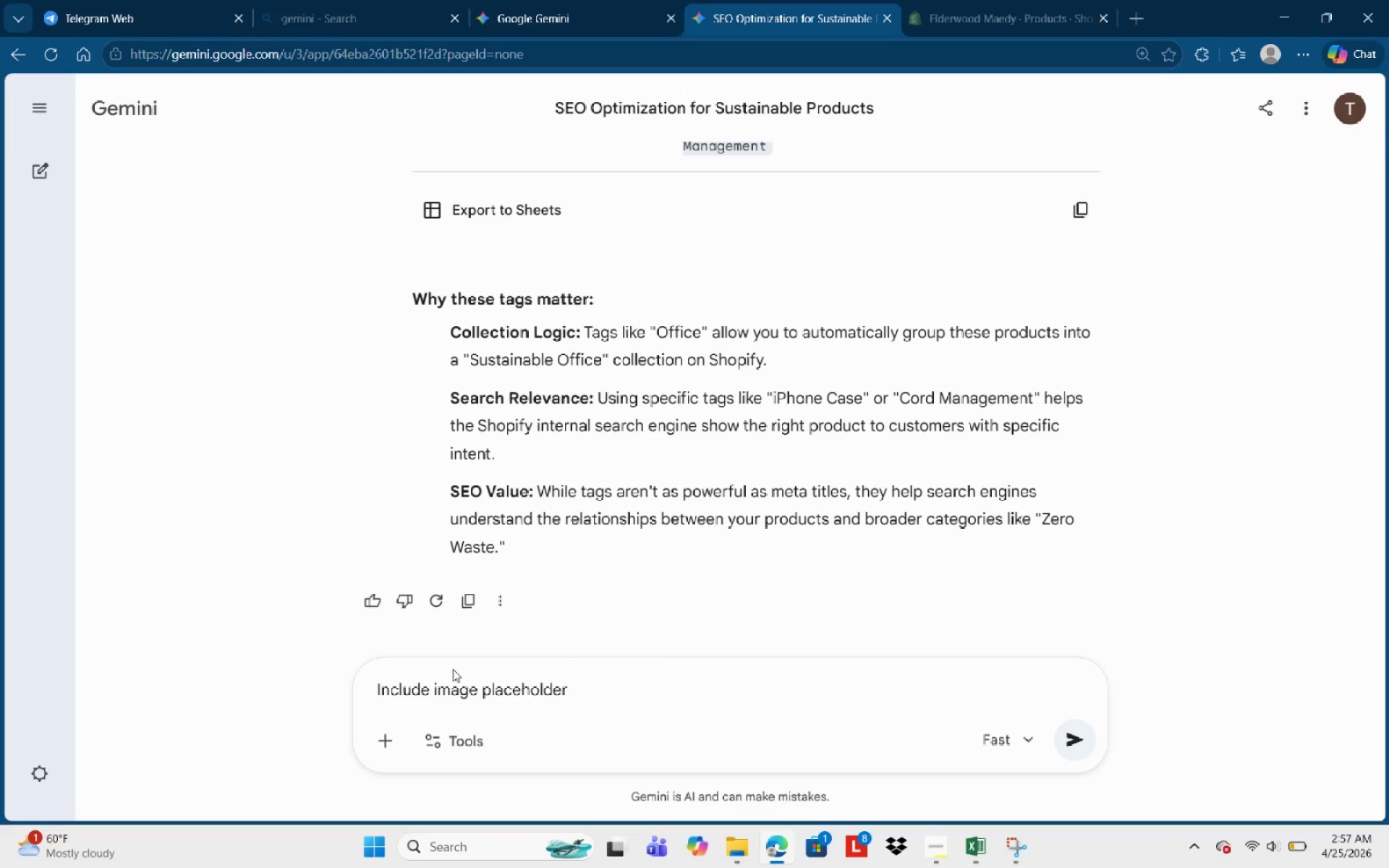 
type( lin )
key(Backspace)
type(ks a)
key(Backspace)
type(on the SV++)
key(Backspace)
key(Backspace)
key(Backspace)
key(Backspace)
type(S)
key(Backspace)
type(CSV )
 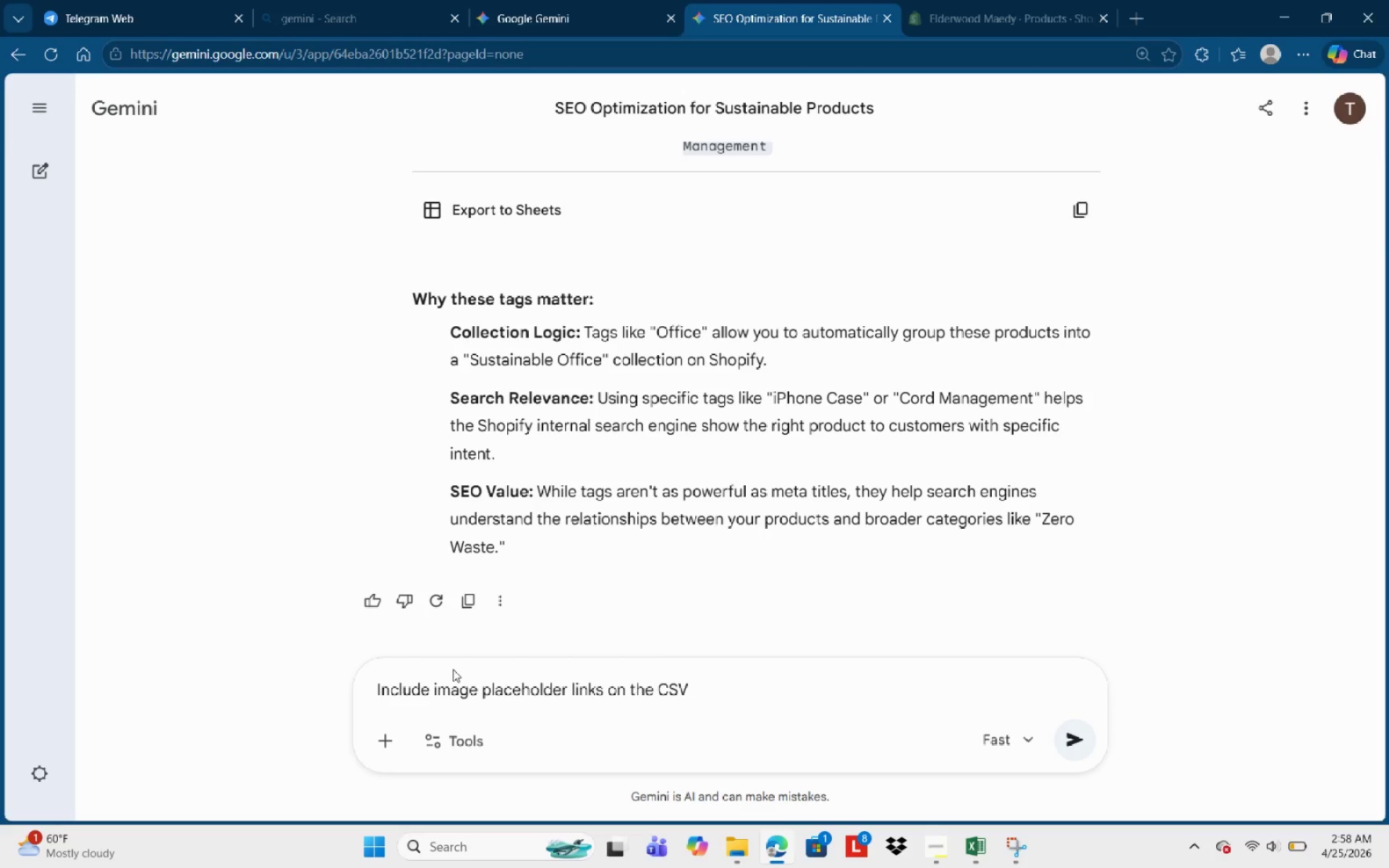 
wait(11.11)
 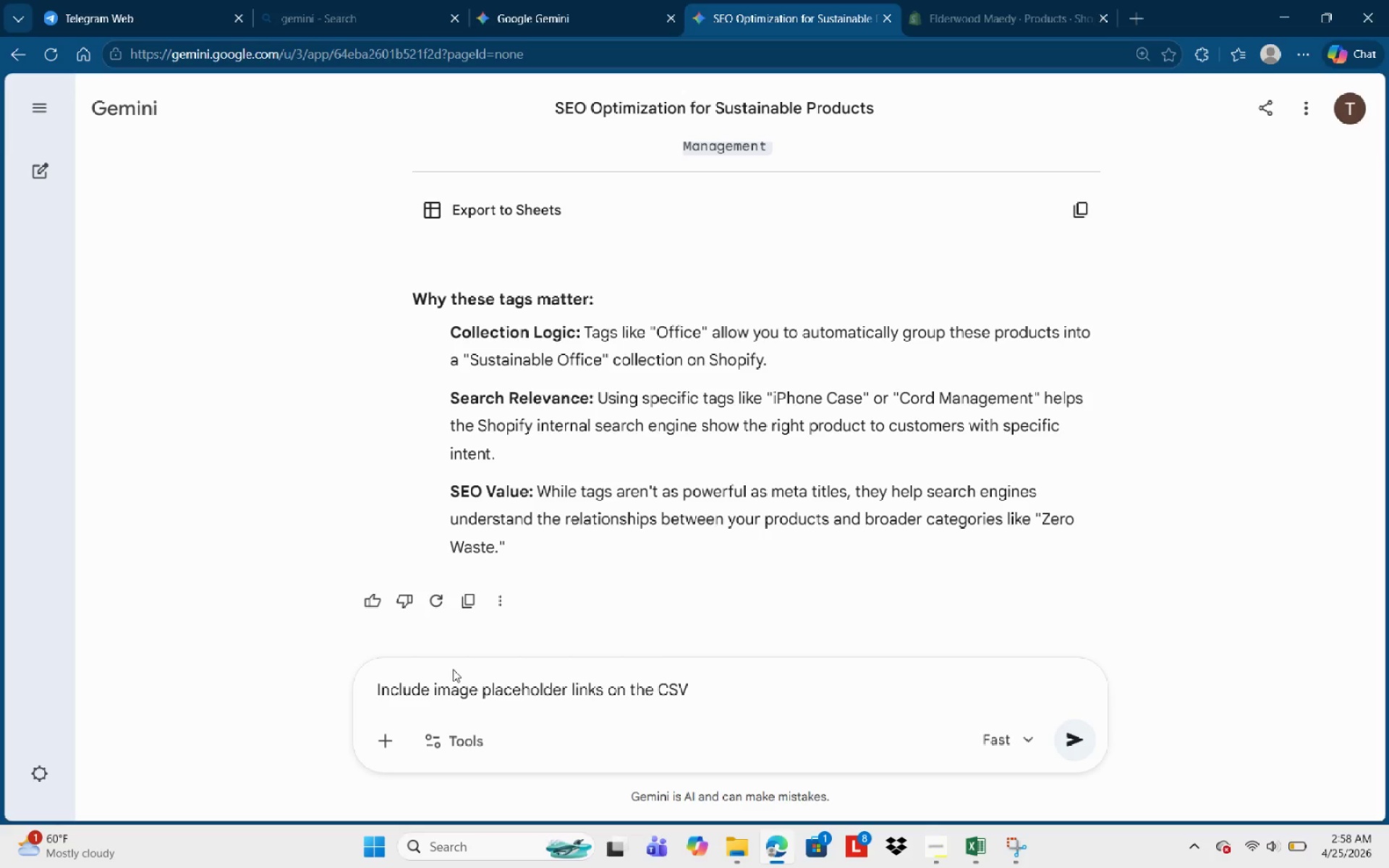 
type(and )
 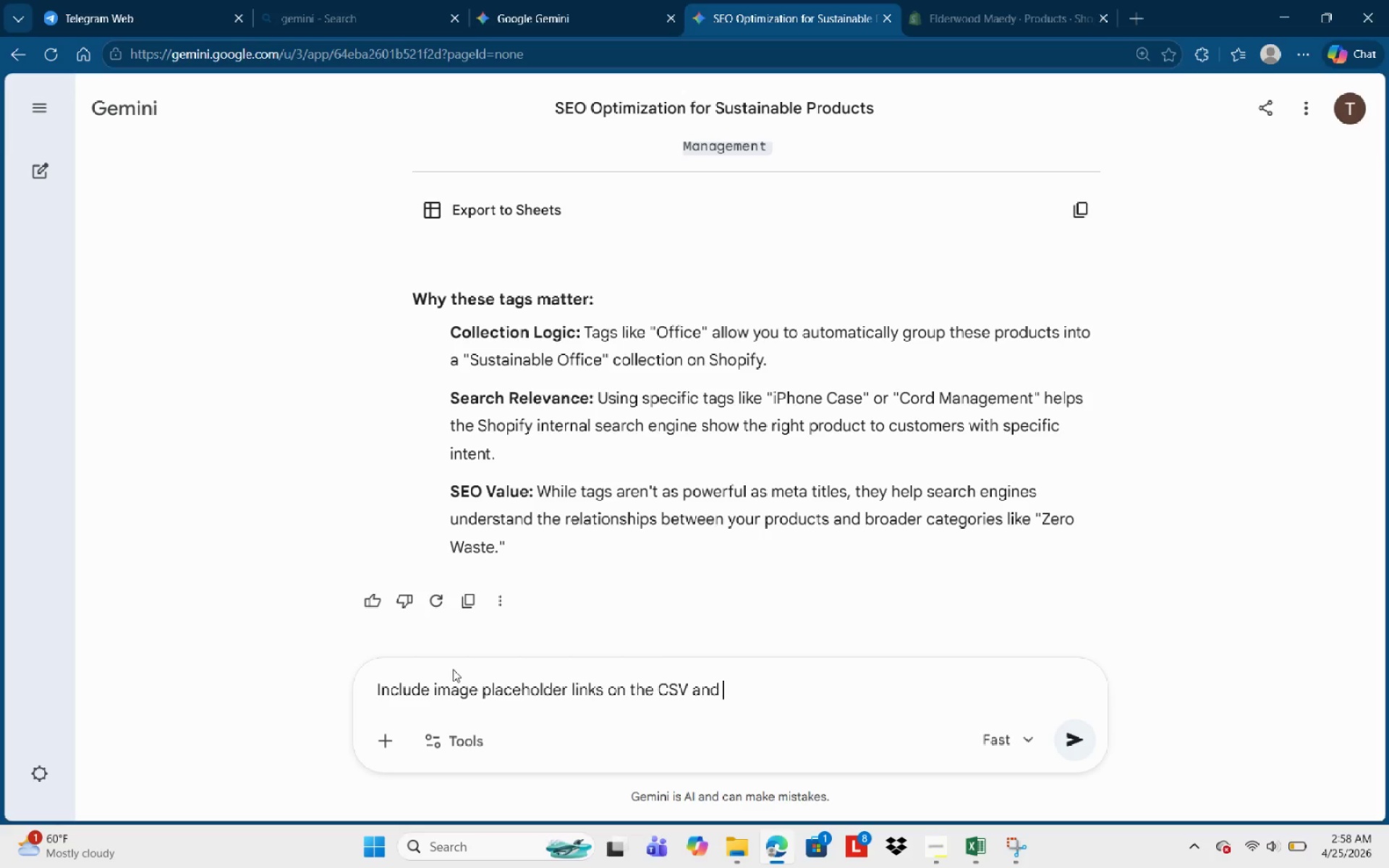 
wait(16.73)
 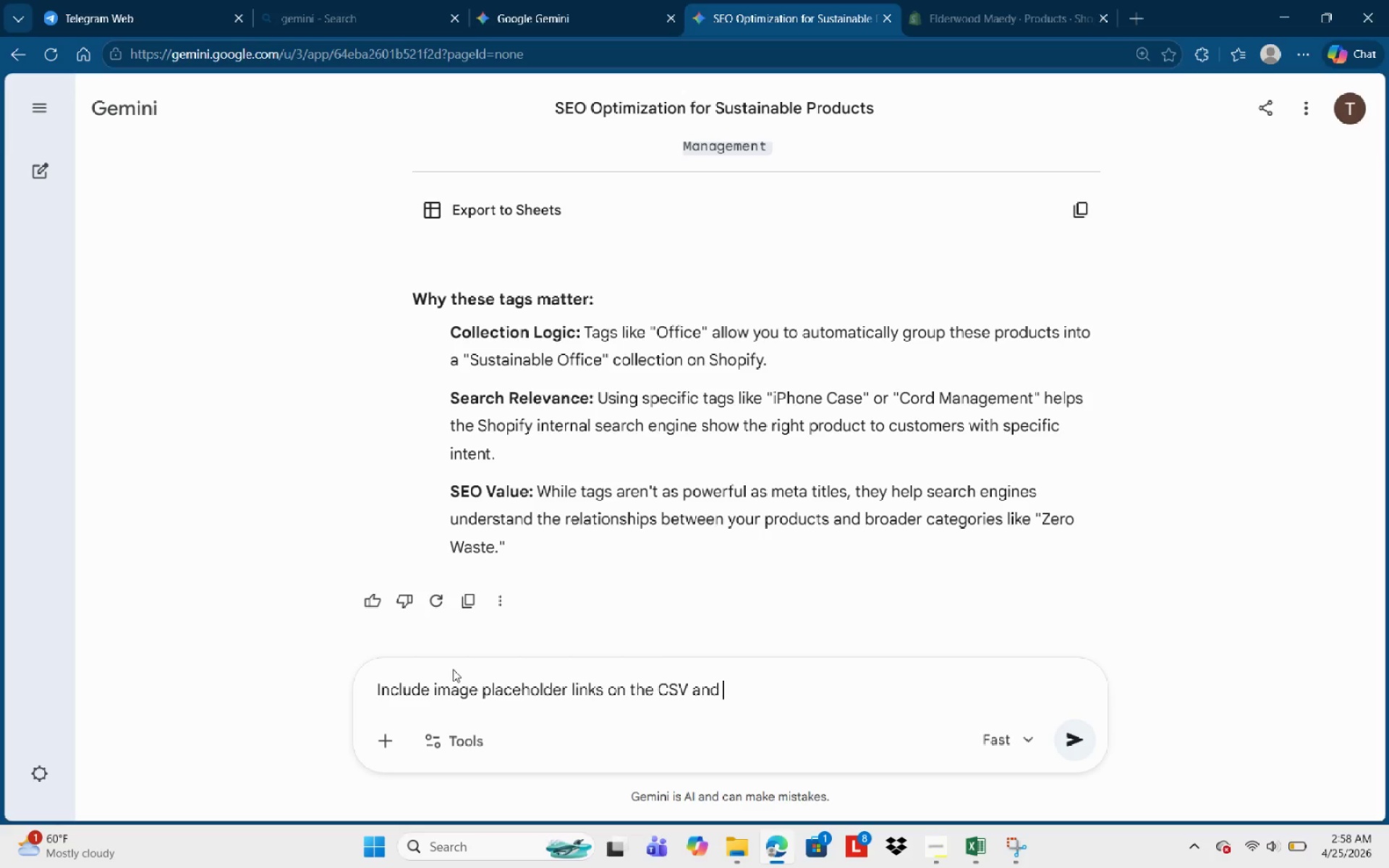 
key(Backspace)
key(Backspace)
key(Backspace)
key(Backspace)
type(i)
key(Backspace)
type(t odup)
key(Backspace)
key(Backspace)
key(Backspace)
key(Backspace)
key(Backspace)
type(o s)
key(Backspace)
type(display th enam)
key(Backspace)
key(Backspace)
key(Backspace)
key(Backspace)
type(e)
key(Backspace)
key(Backspace)
type(e name of yhe )
key(Backspace)
key(Backspace)
key(Backspace)
 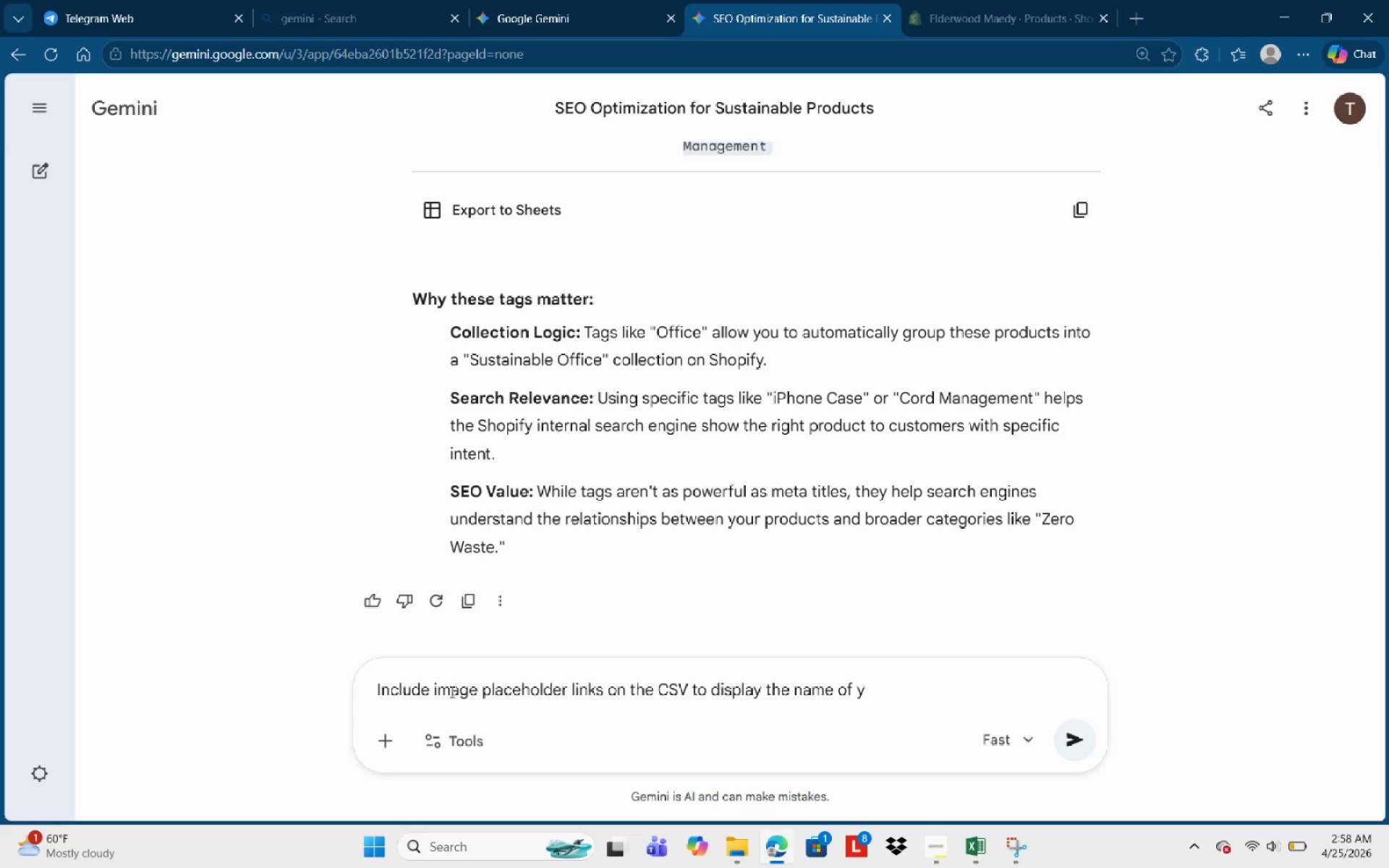 
key(Backspace)
type(the prof)
key(Backspace)
type(di)
key(Backspace)
type(ucta )
key(Backspace)
key(Backspace)
type(sa )
key(Backspace)
key(Backspace)
type( as an imag )
key(Backspace)
type(e )
 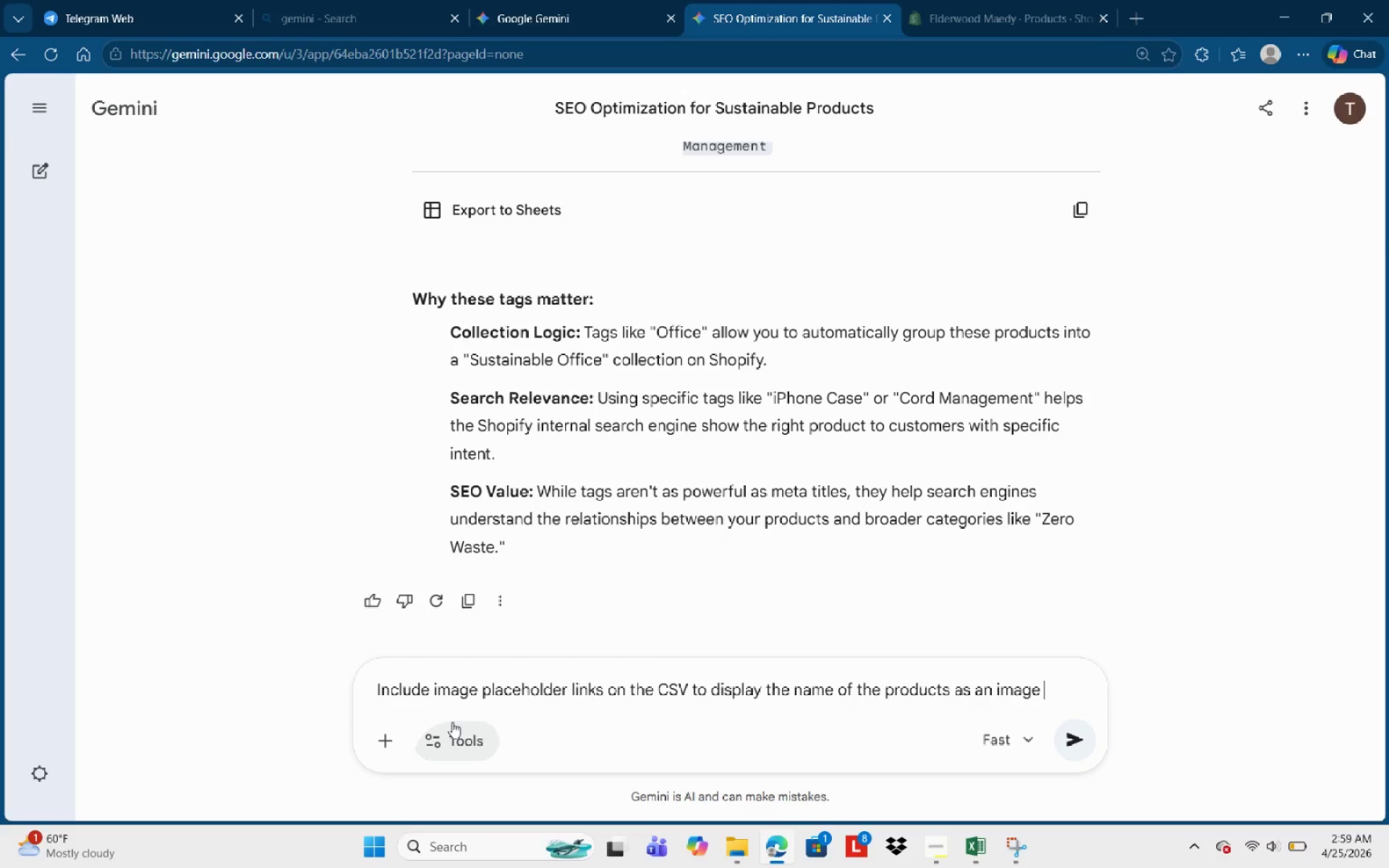 
type(inse)
key(Backspace)
type(teado)
key(Backspace)
type( f )
key(Backspace)
key(Backspace)
type(f)
key(Backspace)
type(f )
key(Backspace)
key(Backspace)
type(of ui)
key(Backspace)
type(sing )
 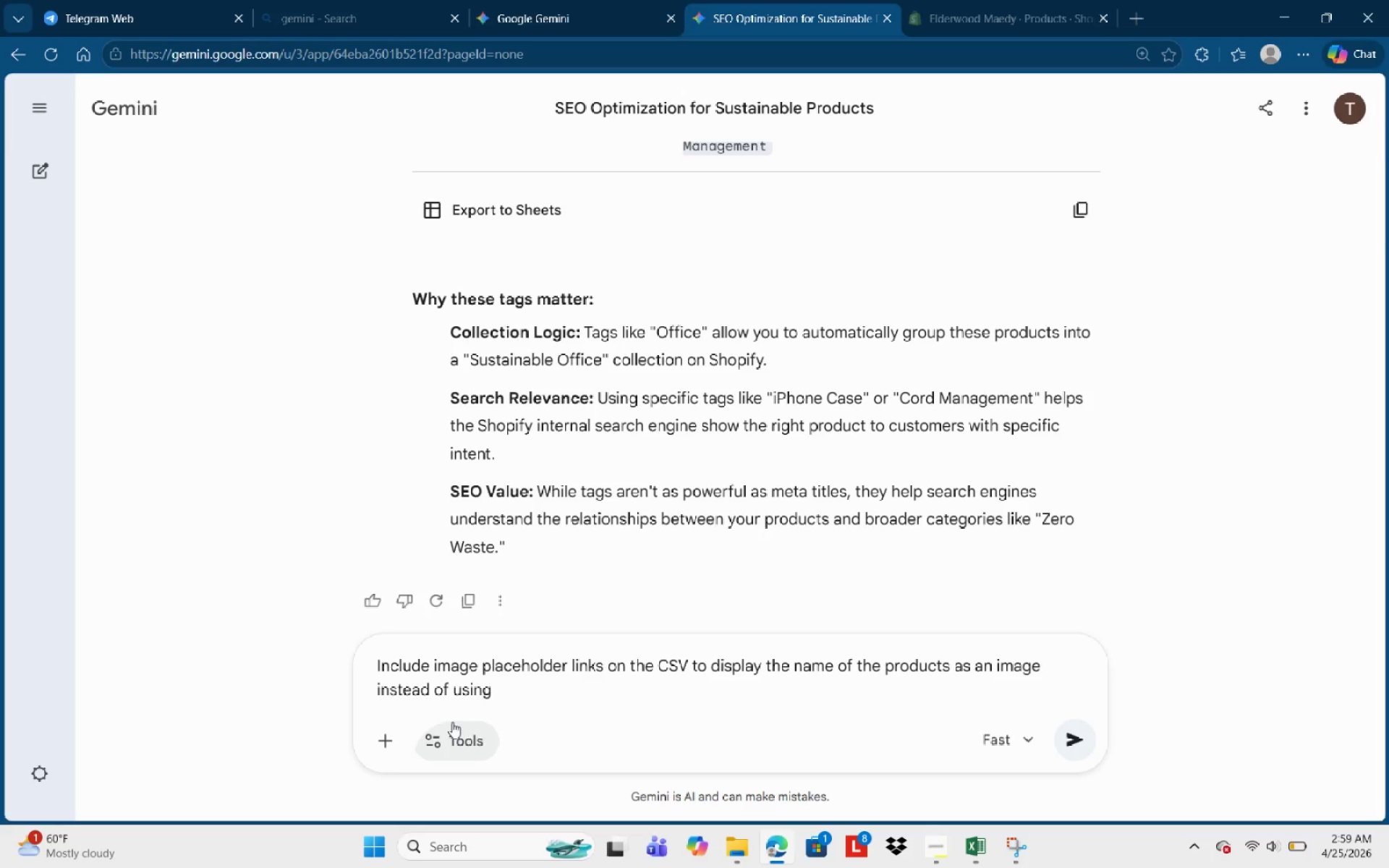 
type(actual producy )
key(Backspace)
key(Backspace)
type(t image, and send me tge )
key(Backspace)
key(Backspace)
key(Backspace)
type(he g)
key(Backspace)
type(fina )
key(Backspace)
type(ll )
key(Backspace)
key(Backspace)
type( CSV)
key(NumpadEnter)
key(NumpadEnter)
 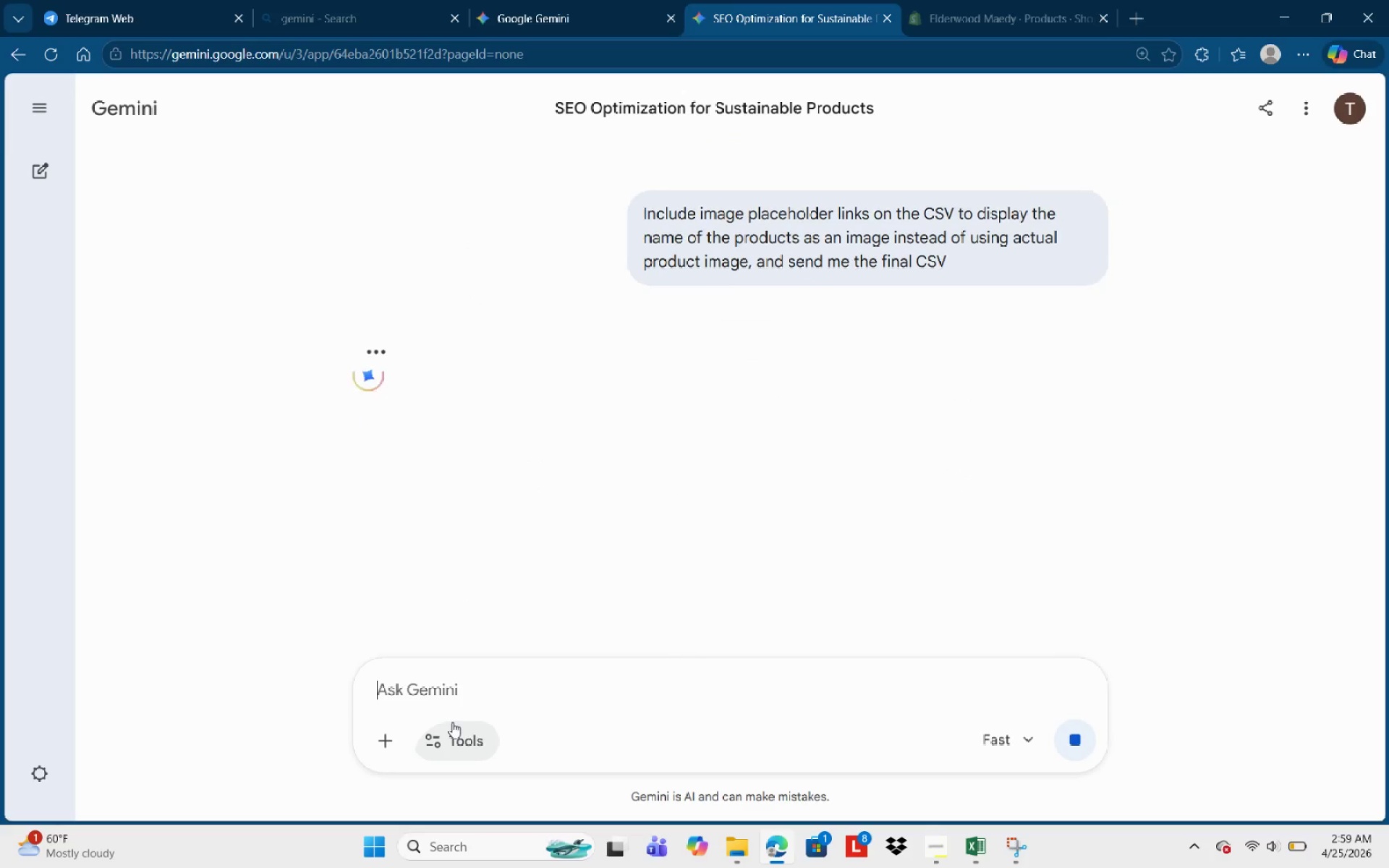 
wait(14.84)
 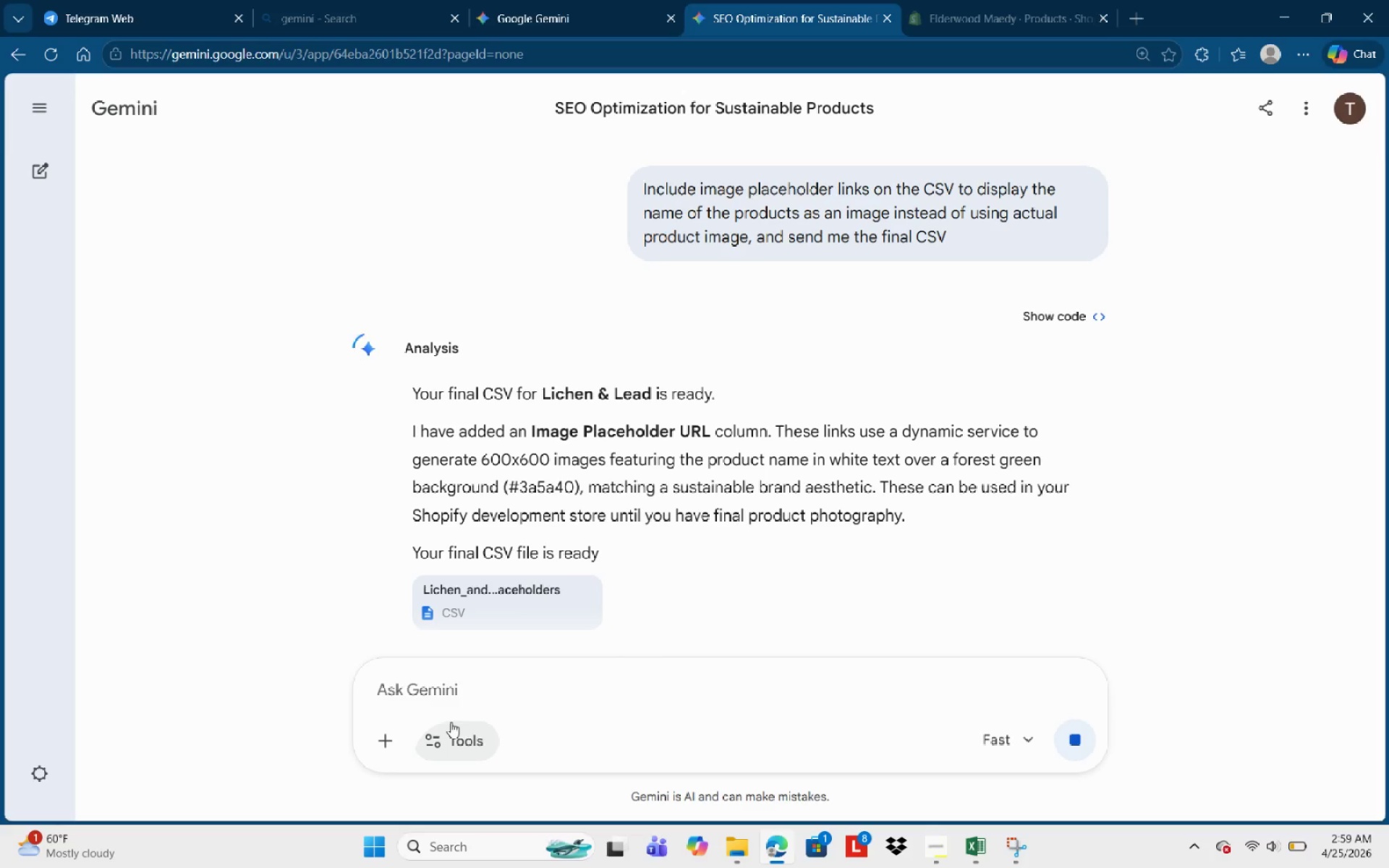 
left_click([446, 613])
 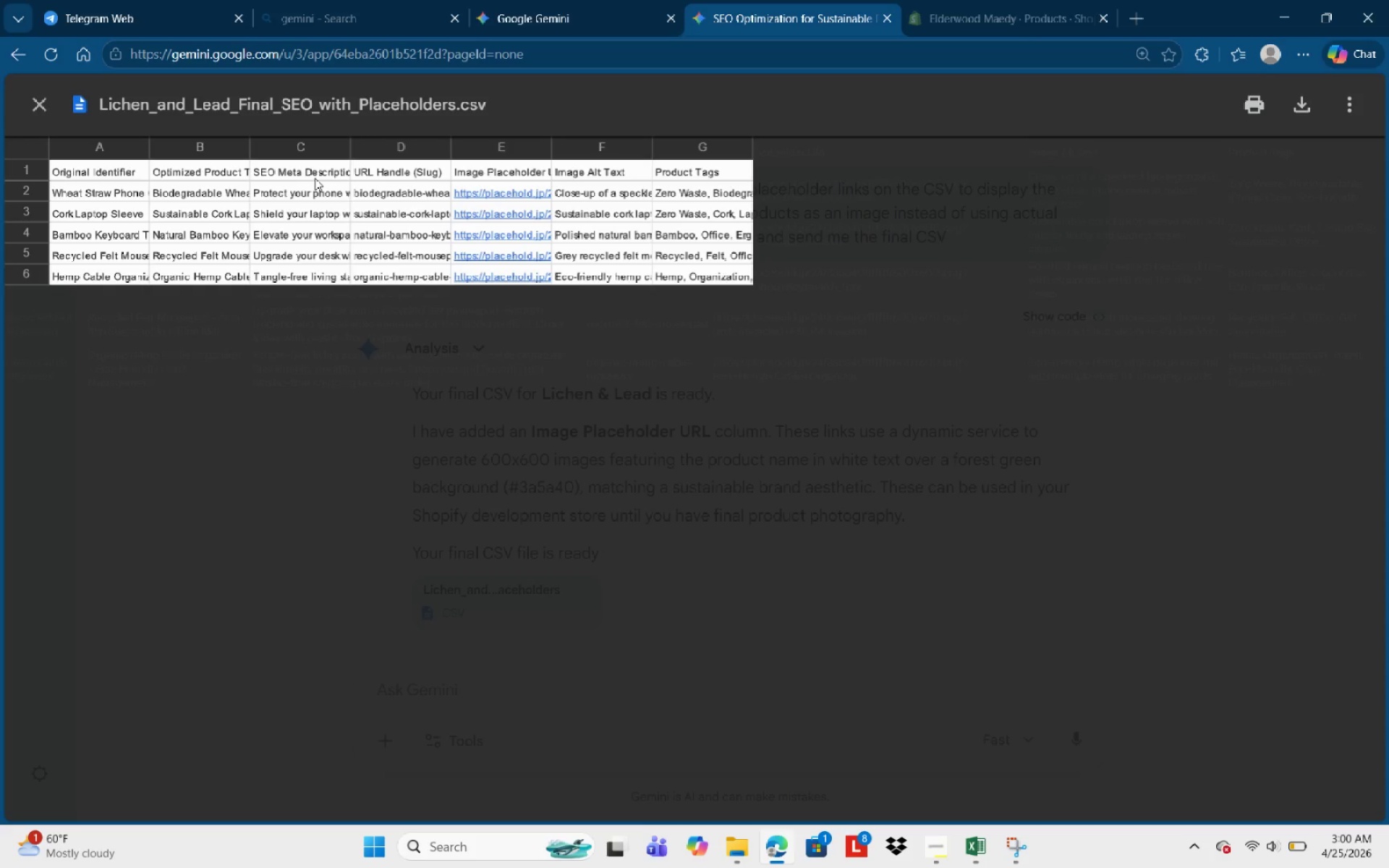 
wait(20.97)
 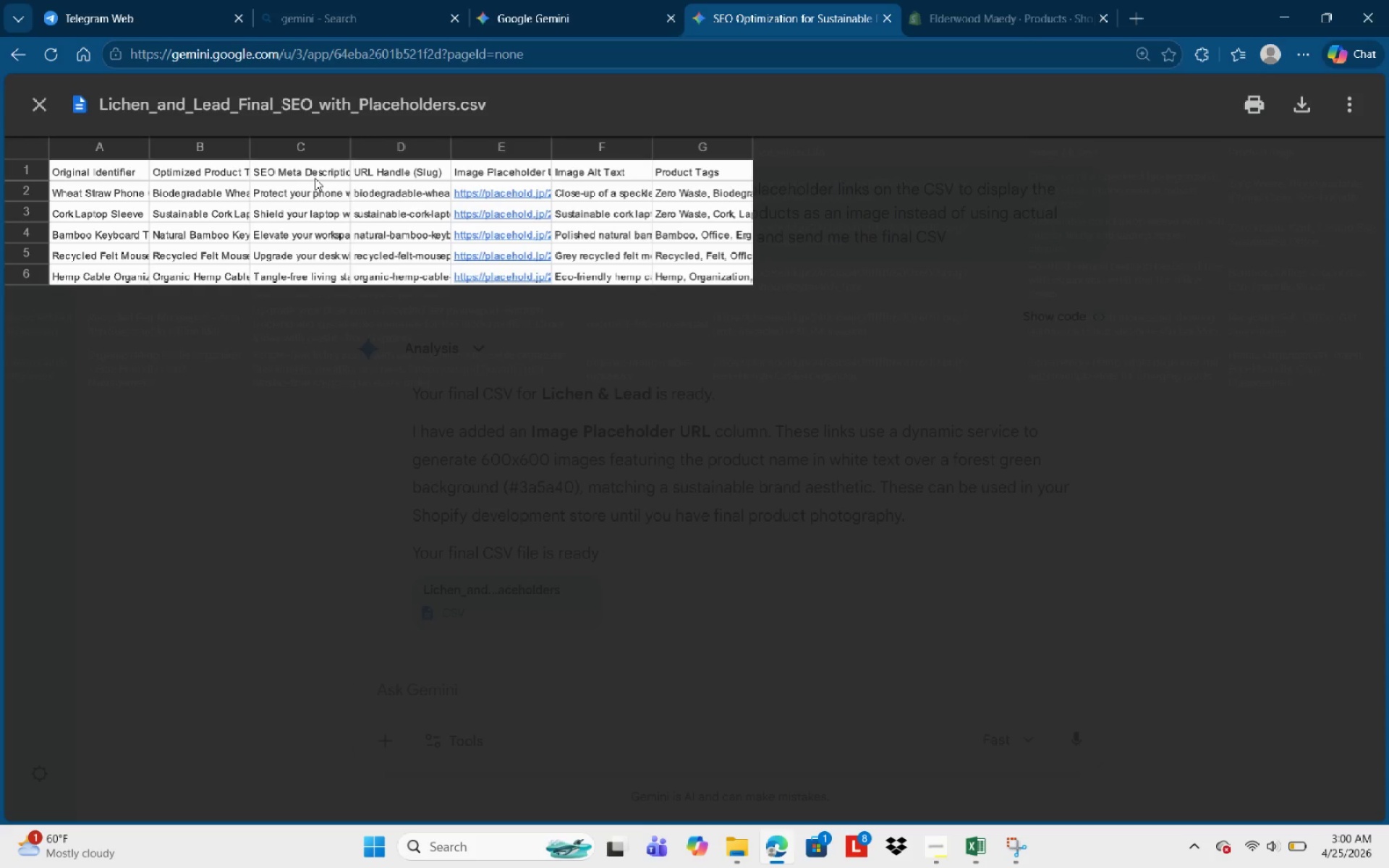 
left_click([1306, 118])
 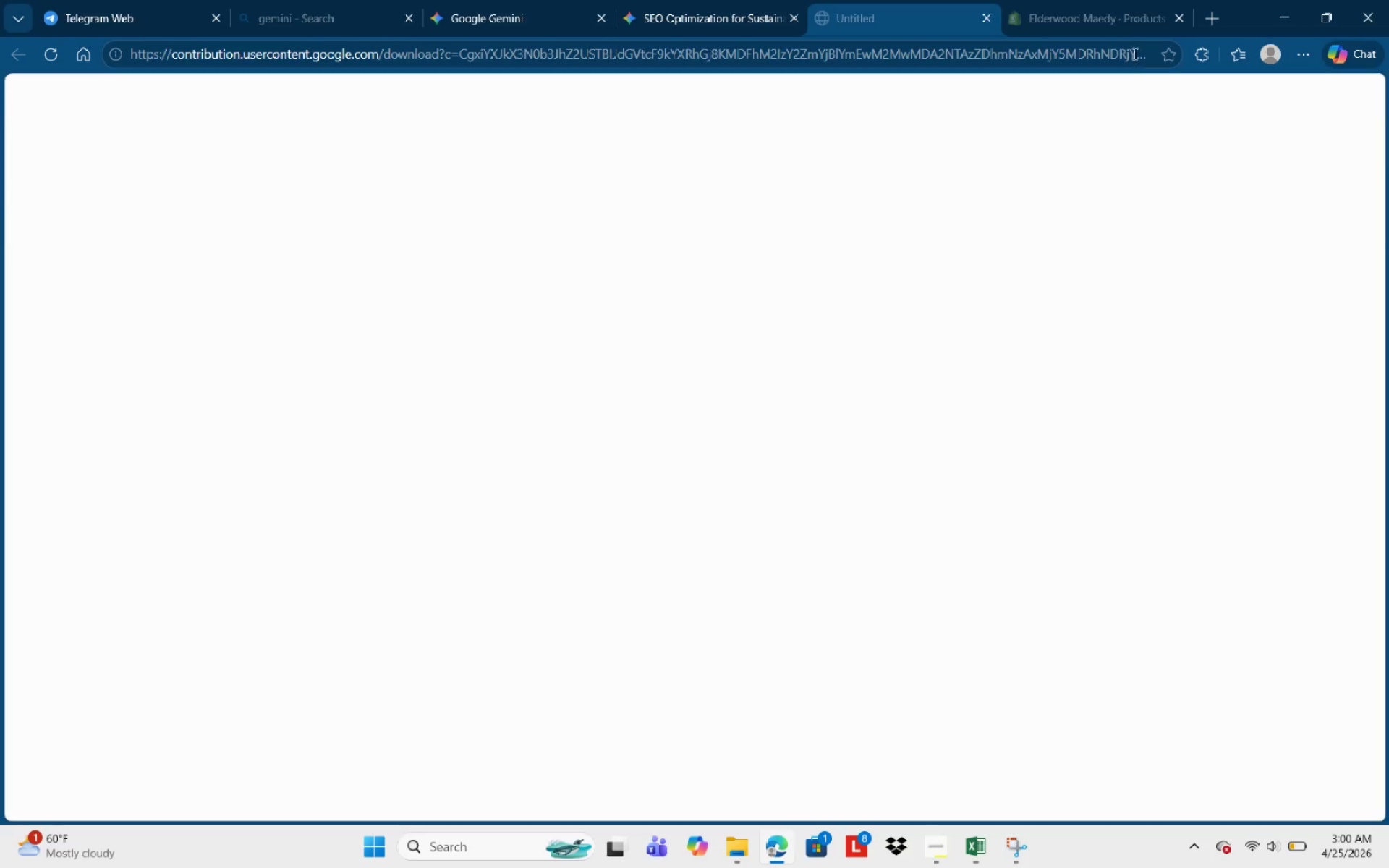 
mouse_move([1073, 14])
 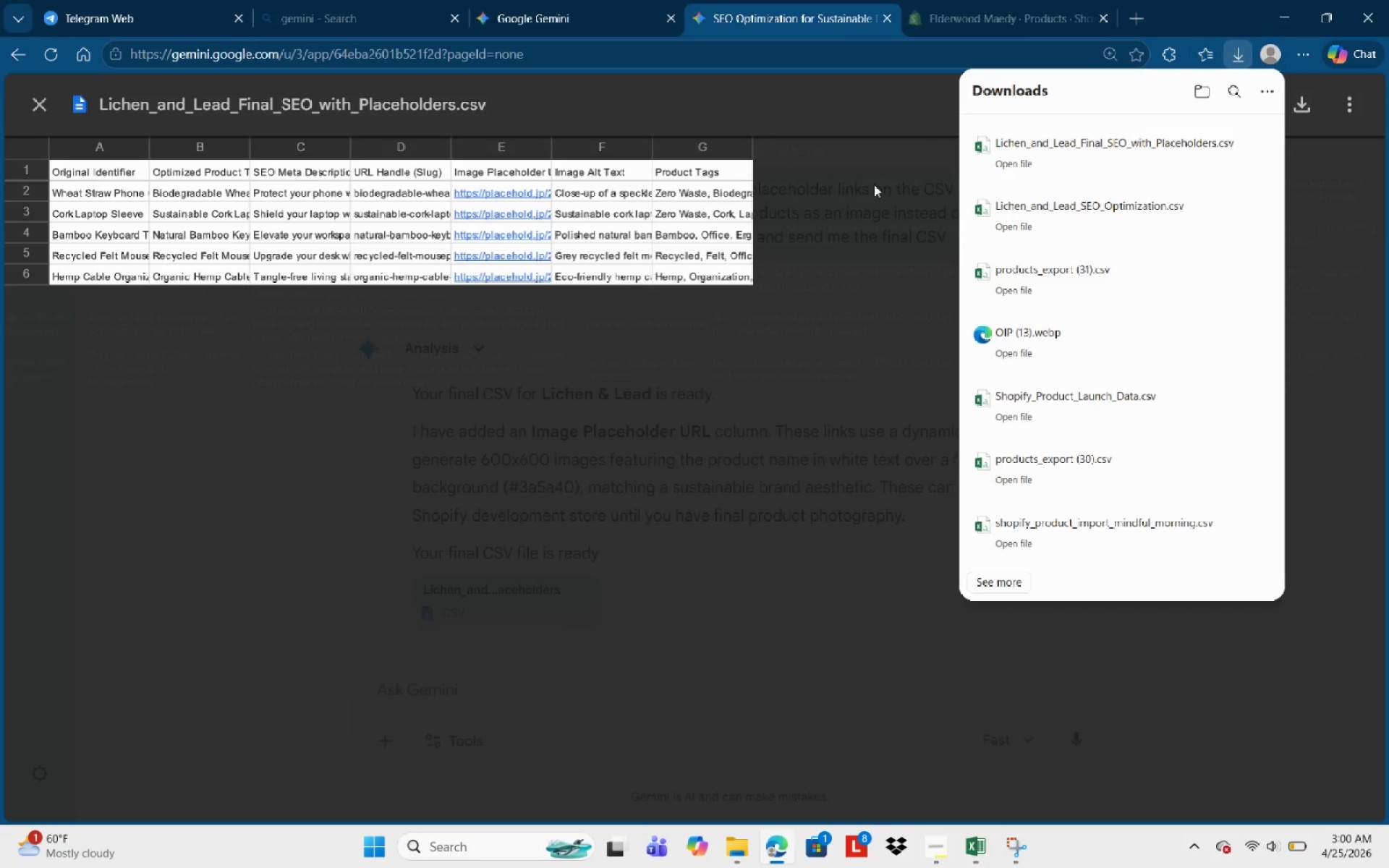 
left_click([874, 185])
 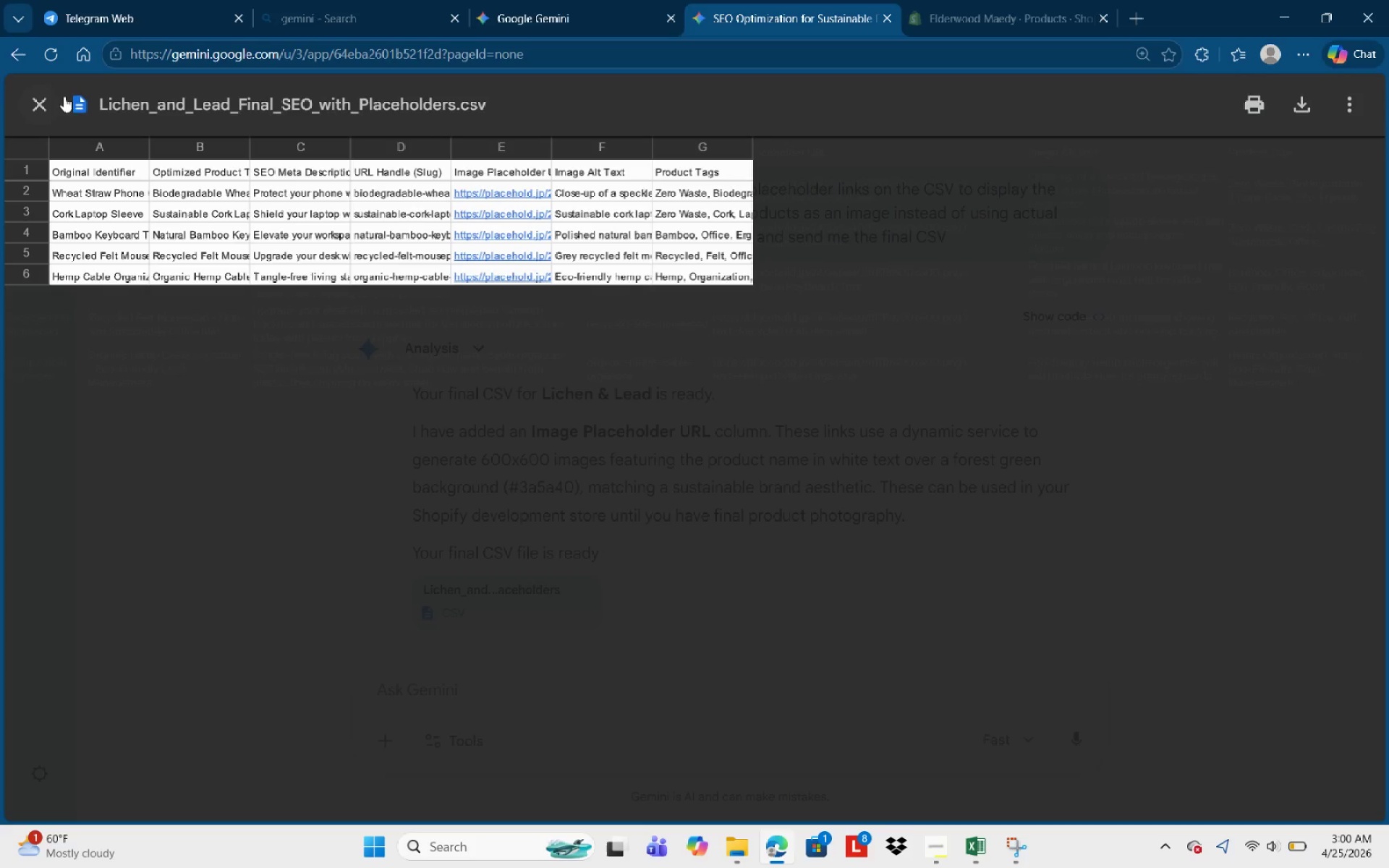 
left_click([48, 103])
 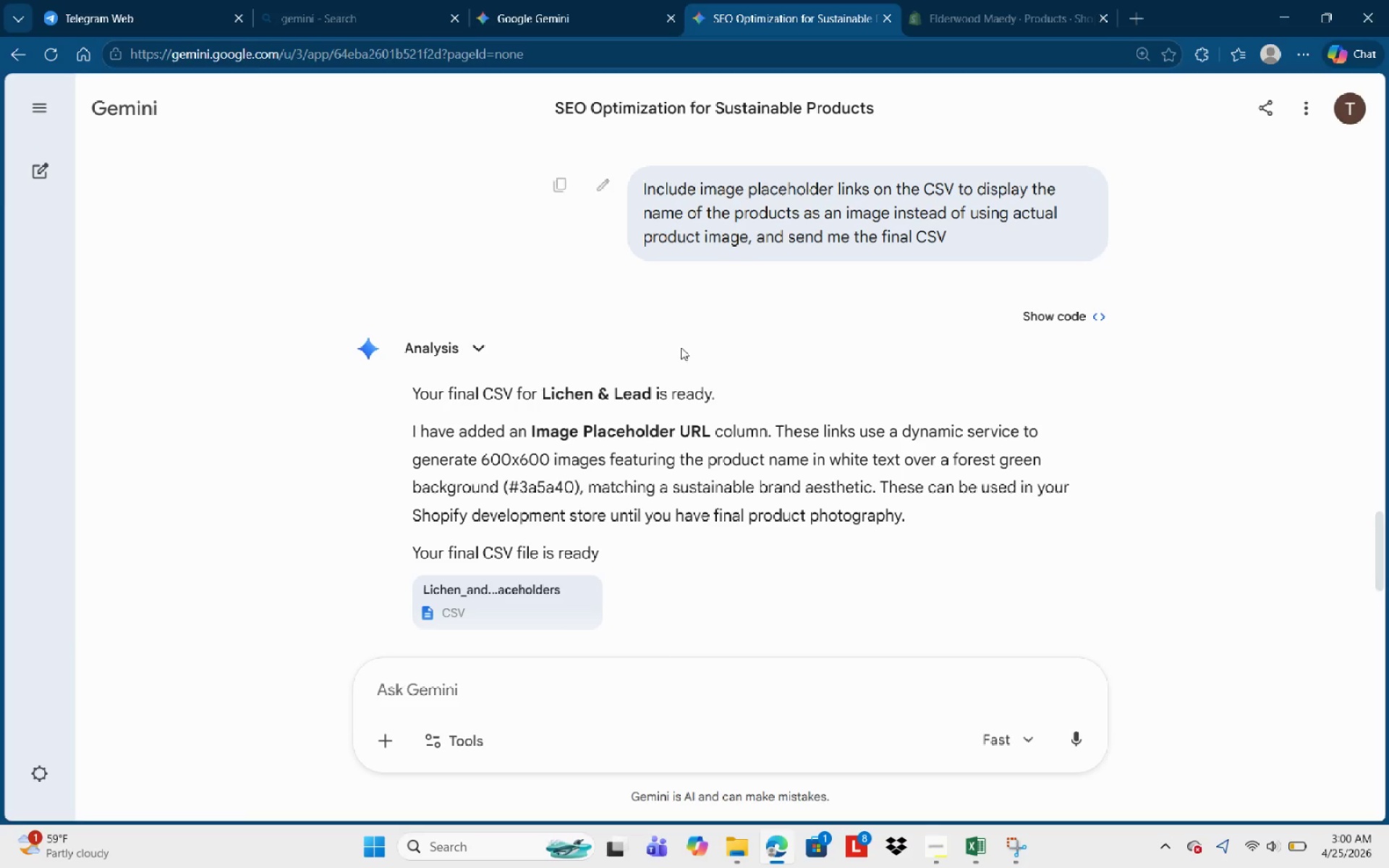 
scroll: coordinate [682, 488], scroll_direction: up, amount: 10.0
 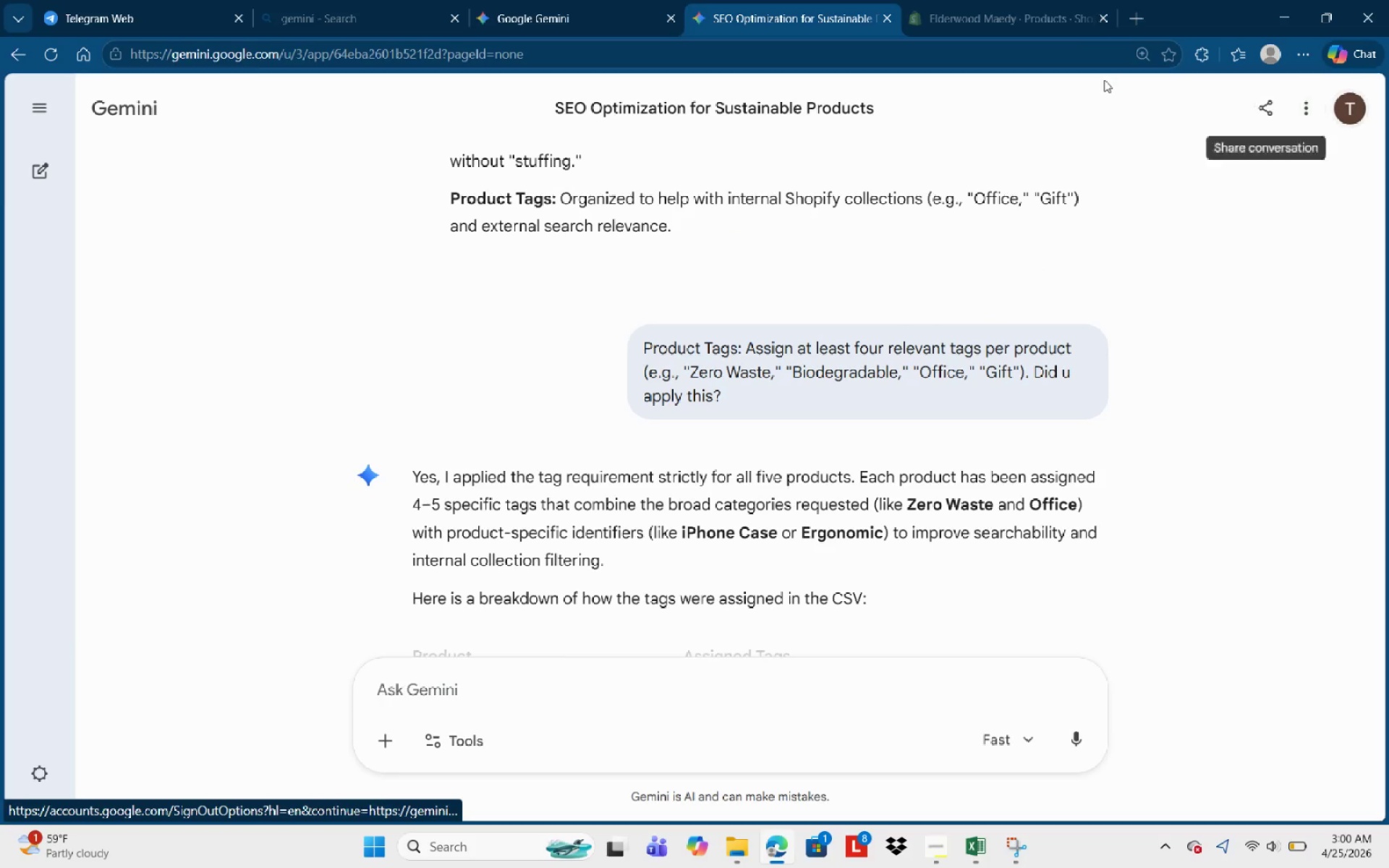 
left_click([955, 0])
 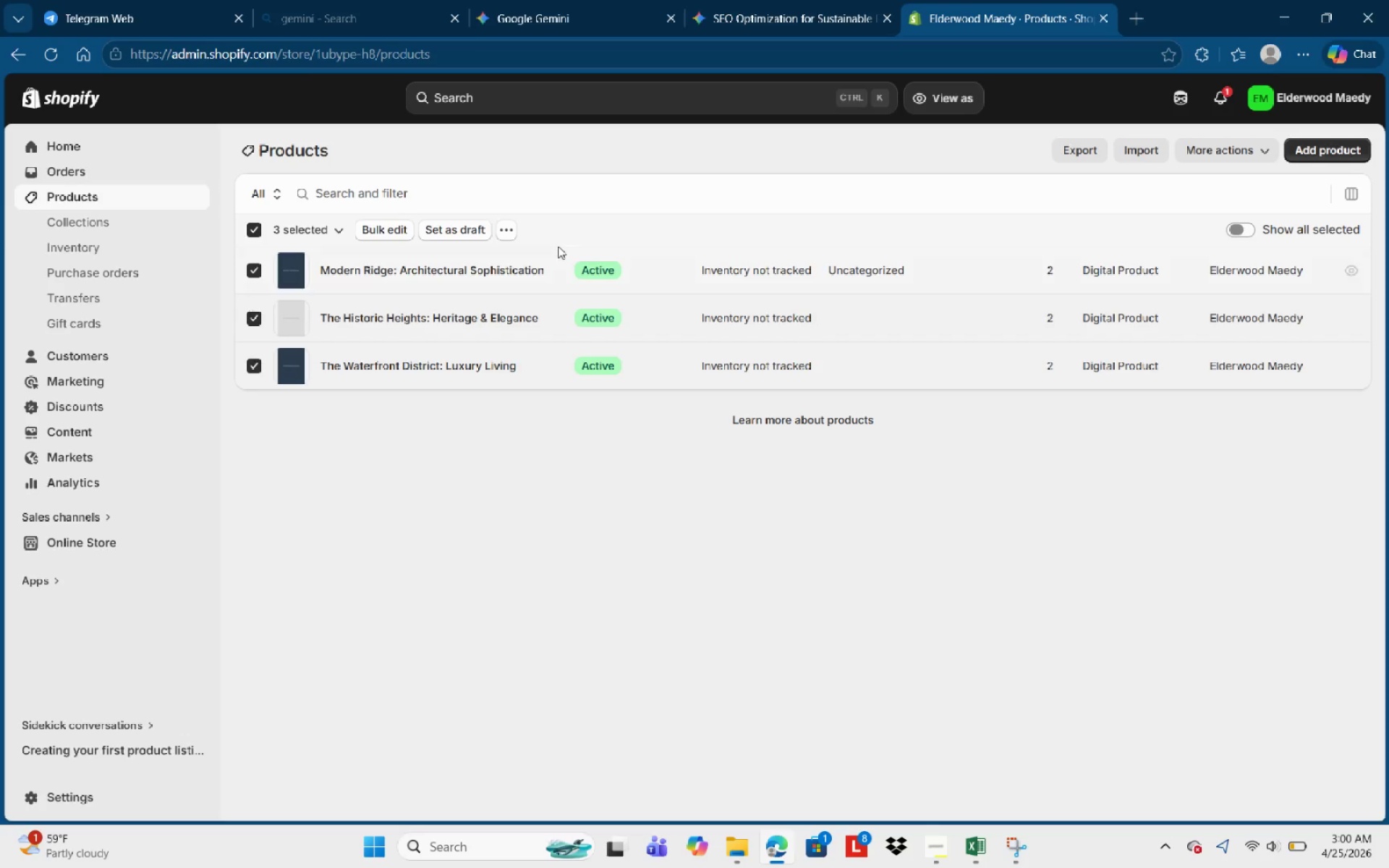 
left_click([500, 226])
 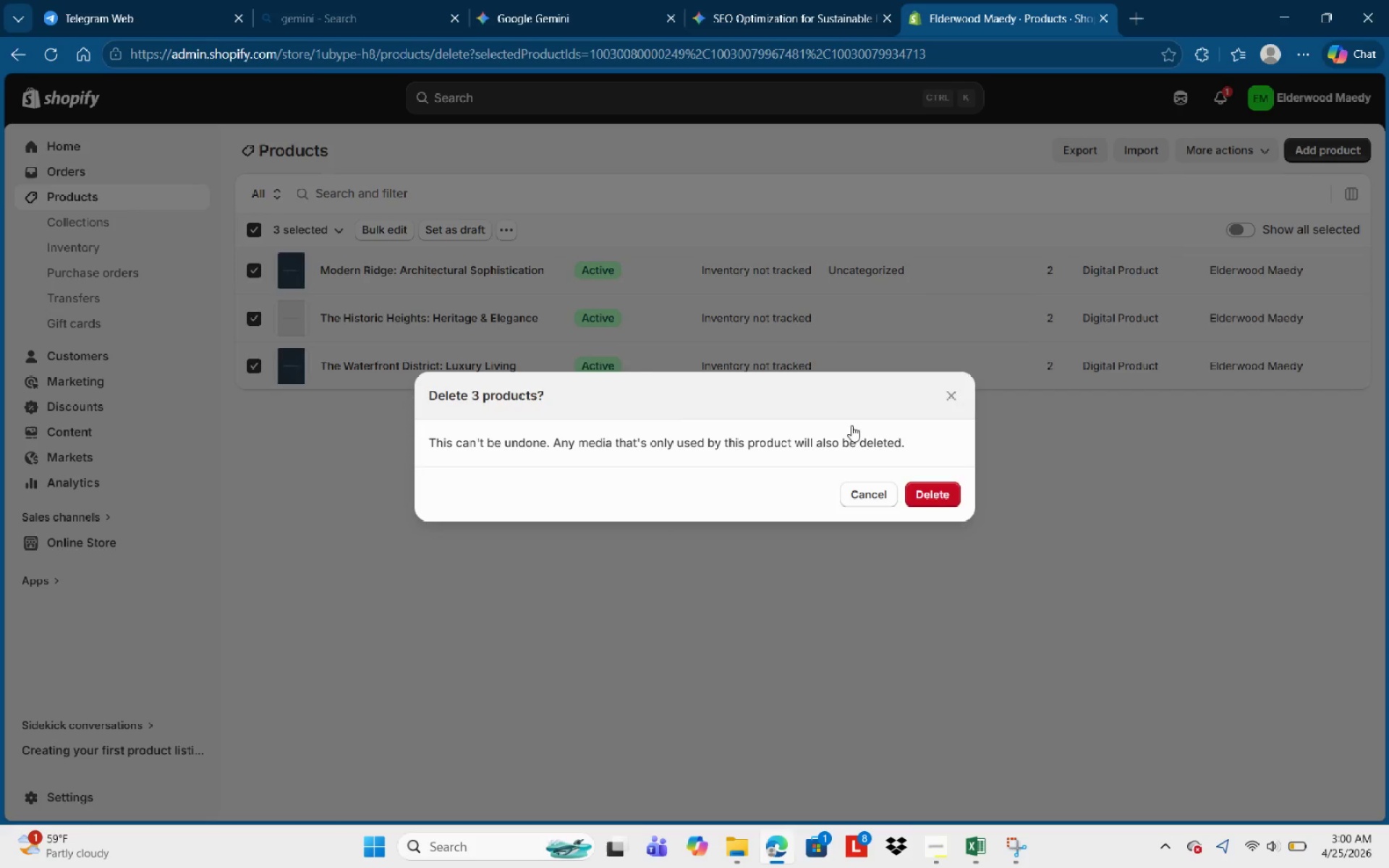 
left_click([932, 501])
 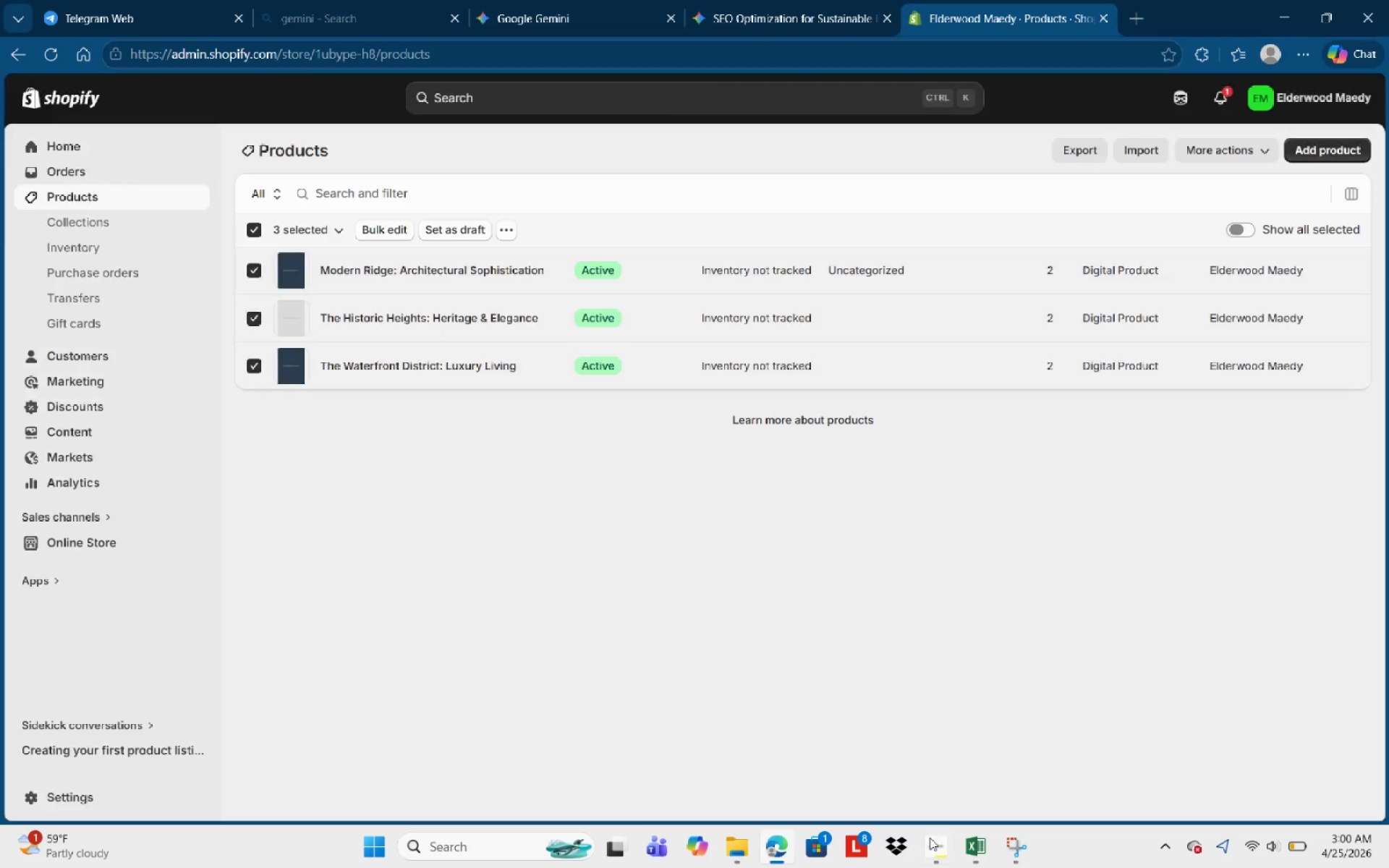 
left_click([933, 844])